 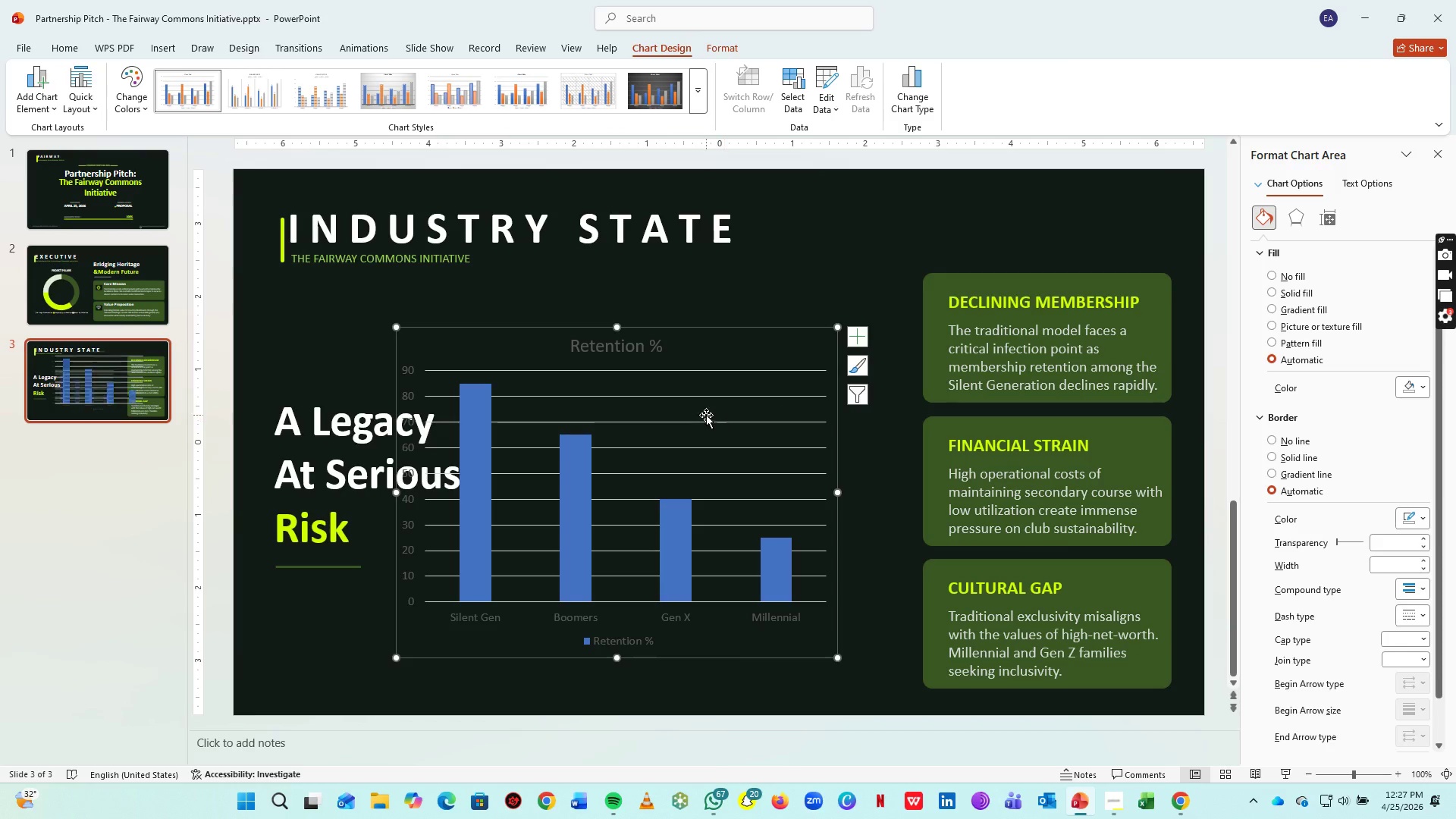 
left_click_drag(start_coordinate=[733, 340], to_coordinate=[804, 318])
 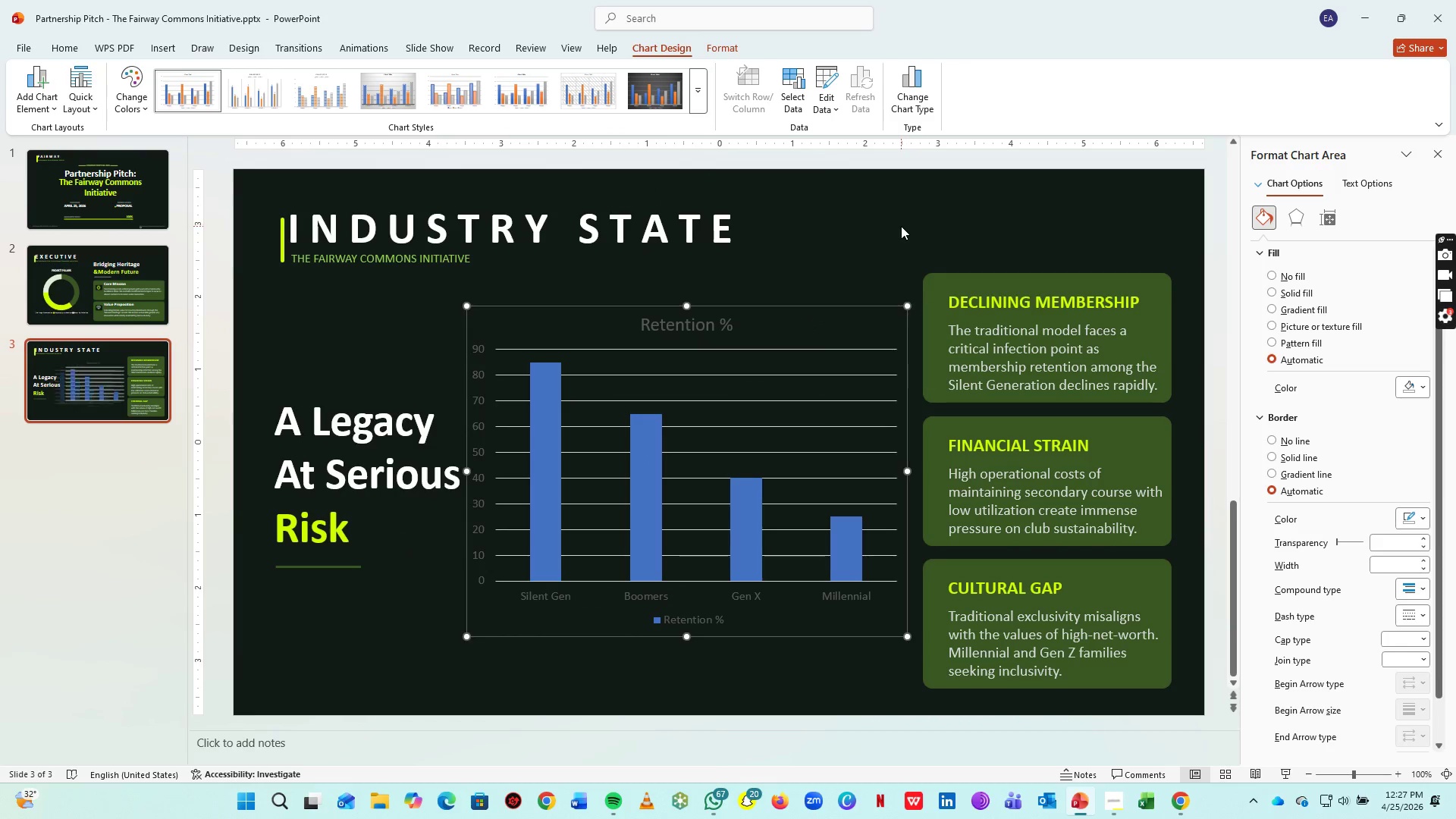 
left_click_drag(start_coordinate=[901, 226], to_coordinate=[1191, 712])
 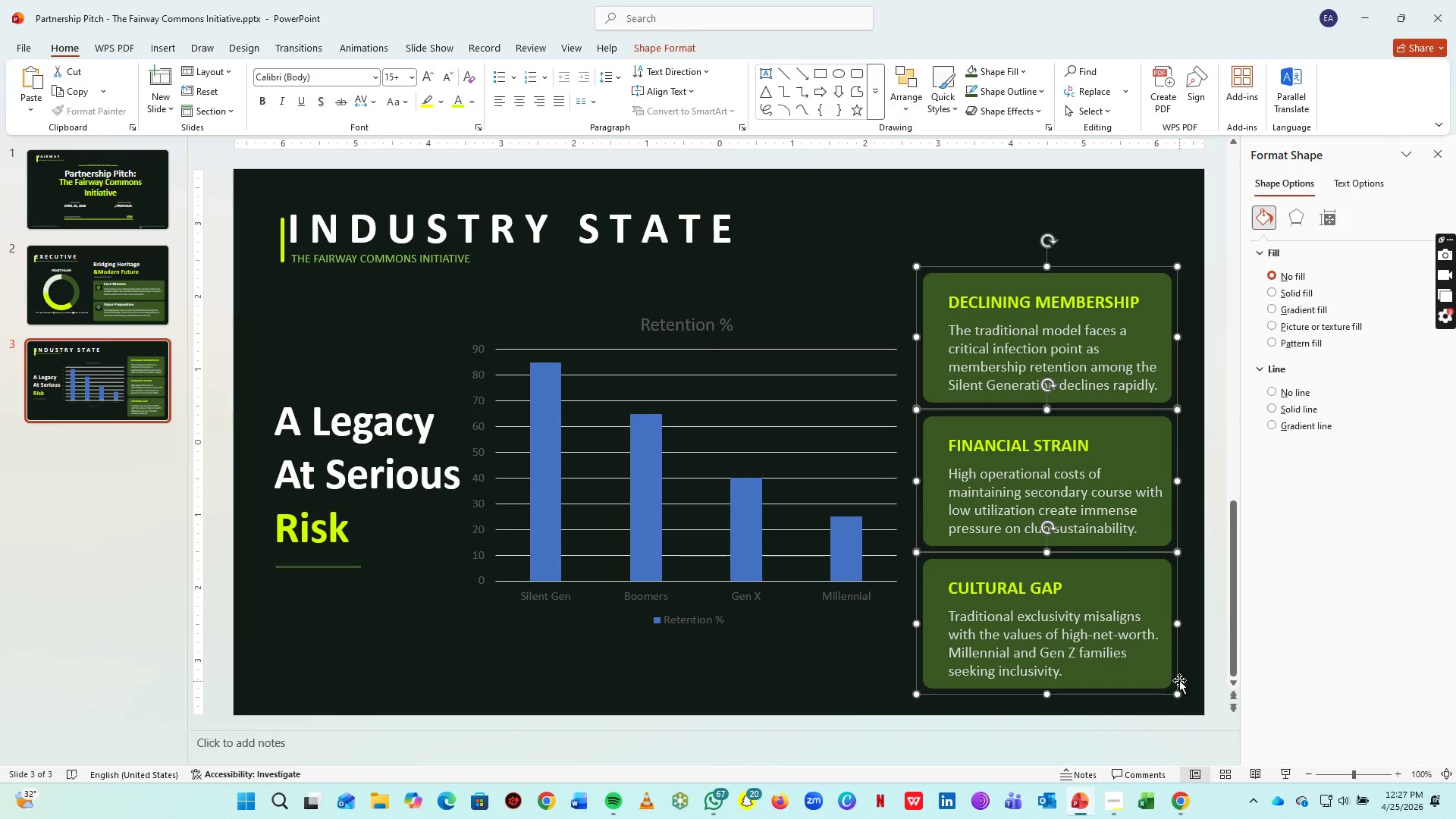 
hold_key(key=ArrowRight, duration=0.78)
 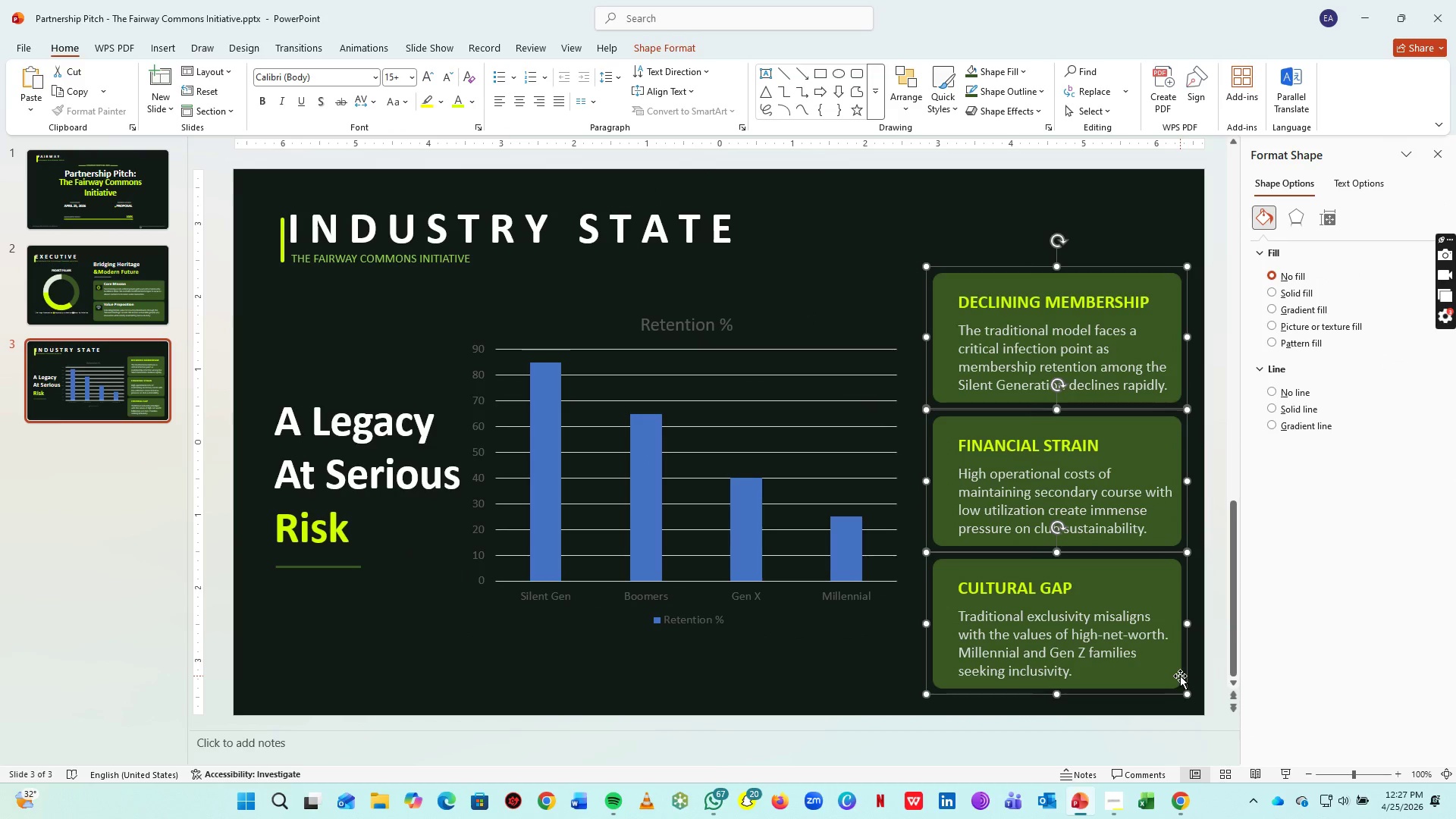 
key(ArrowRight)
 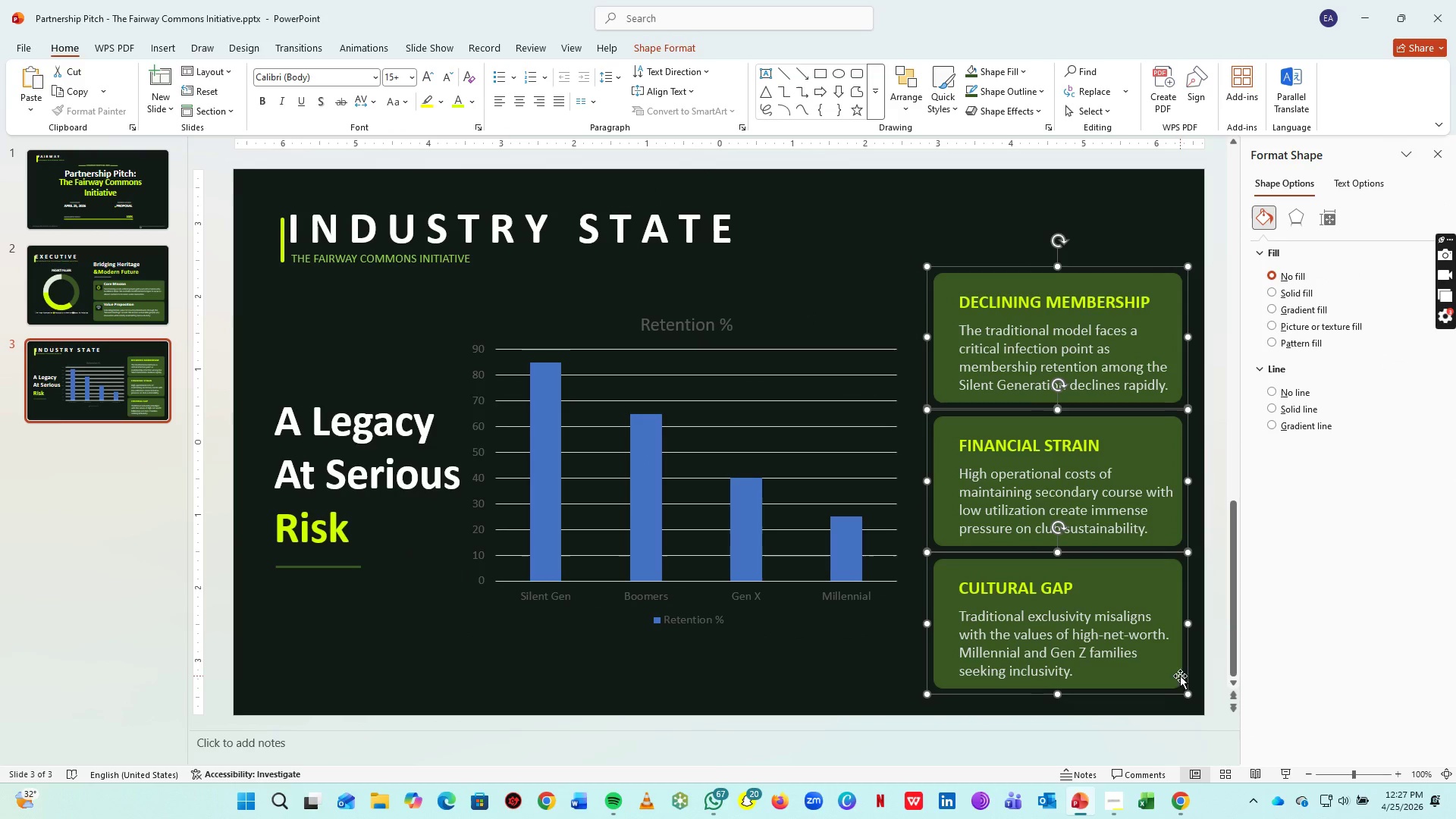 
key(ArrowRight)
 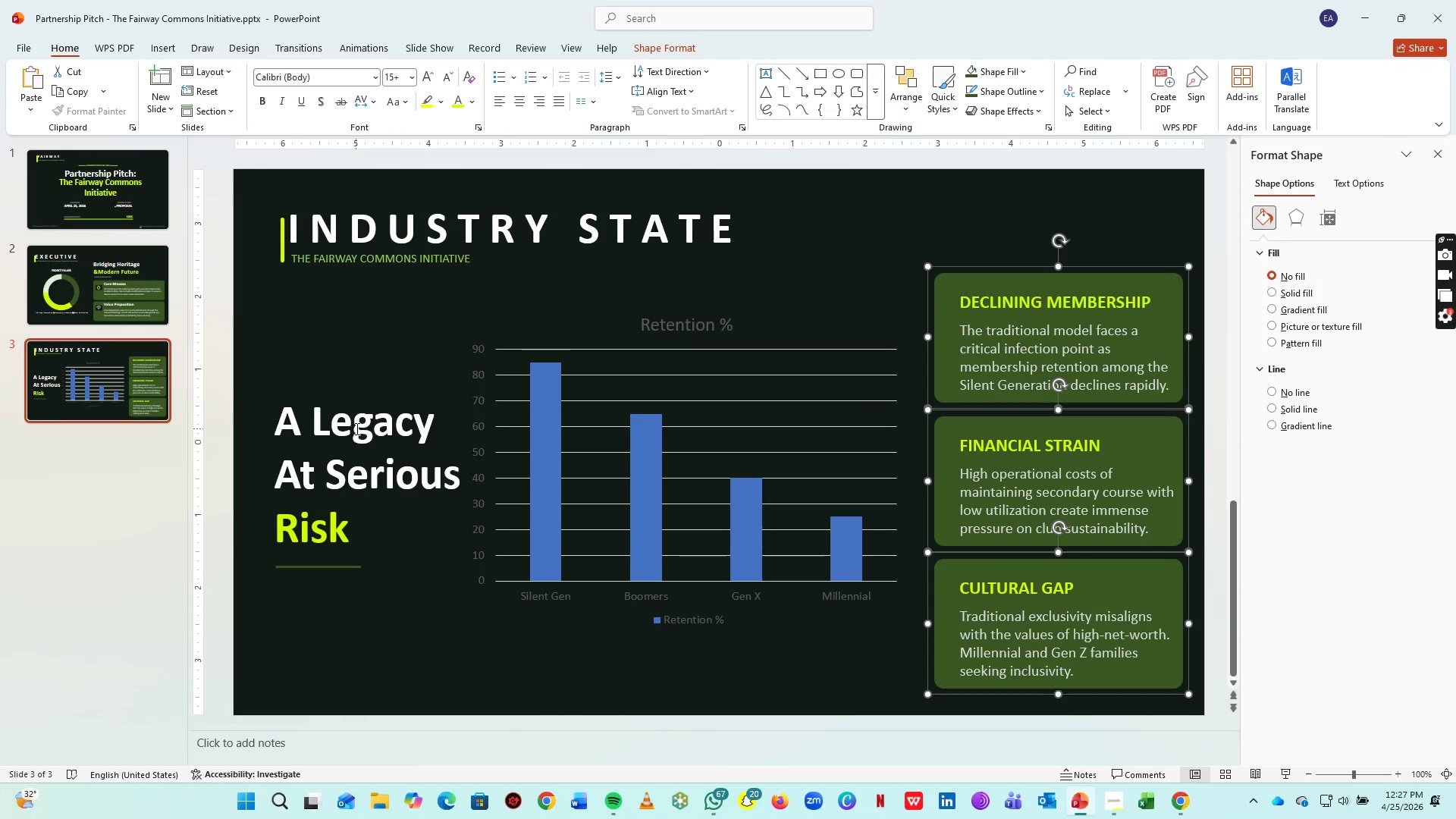 
left_click([424, 424])
 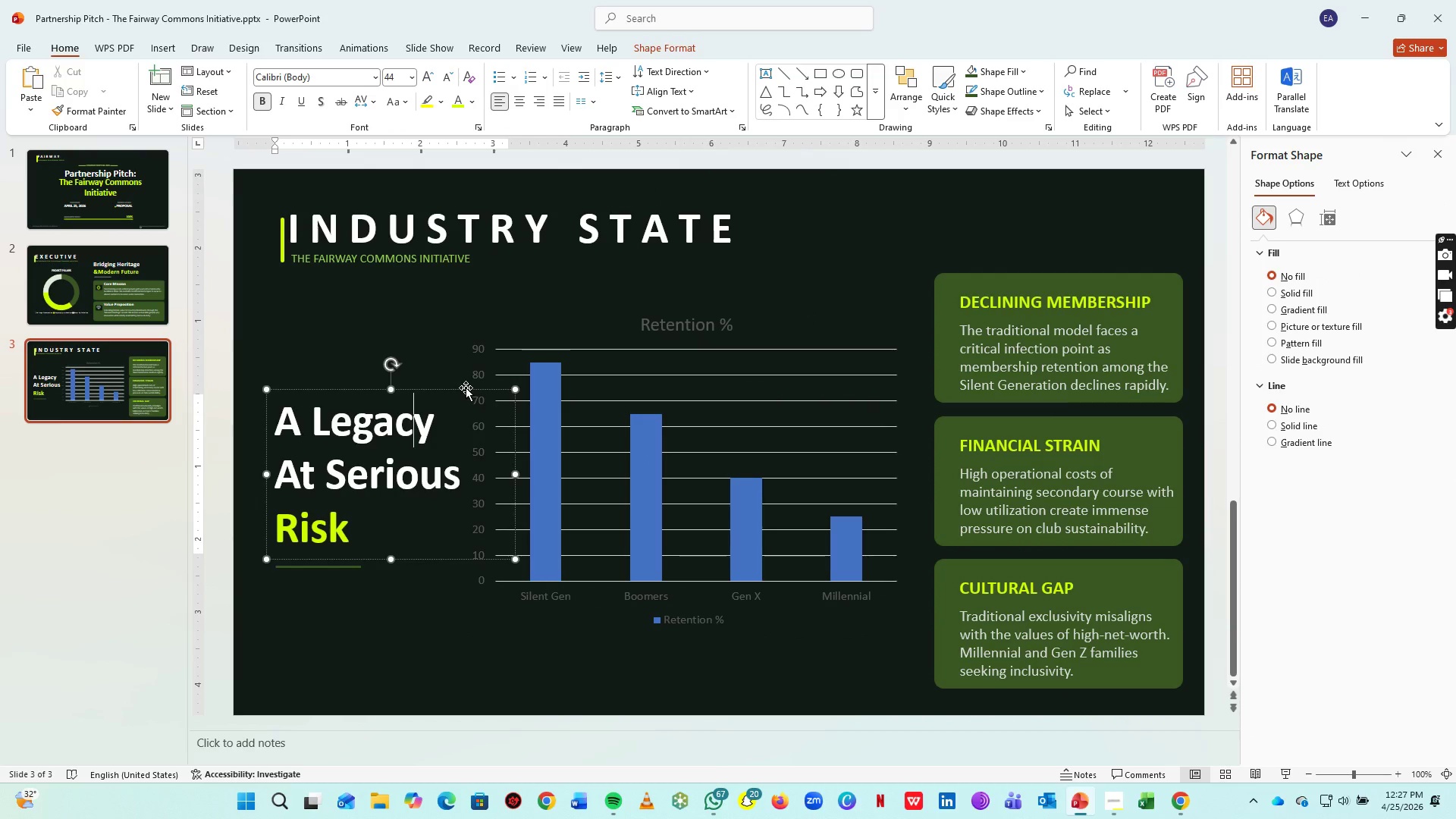 
left_click_drag(start_coordinate=[466, 388], to_coordinate=[456, 388])
 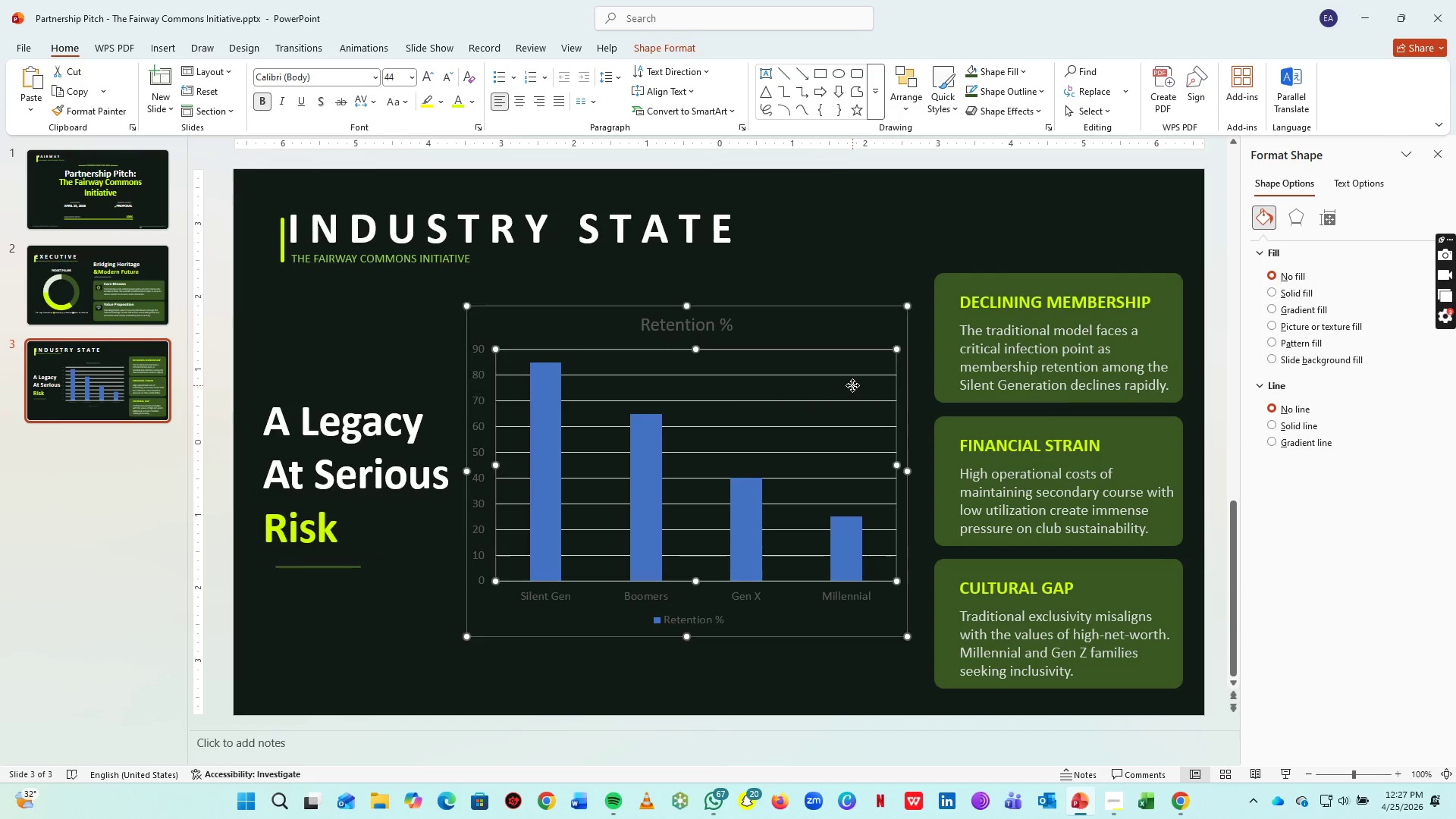 
left_click_drag(start_coordinate=[852, 385], to_coordinate=[708, 618])
 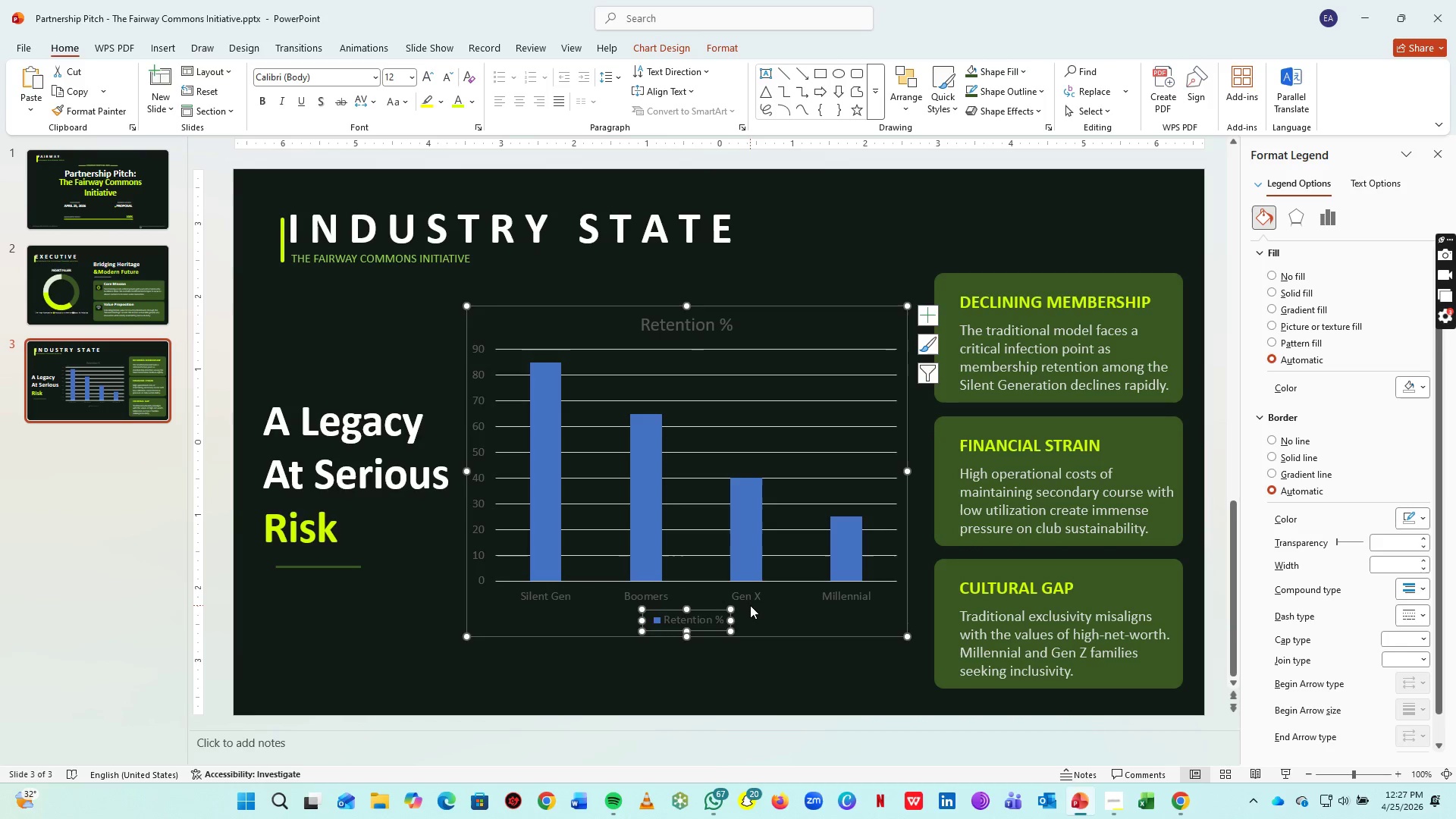 
left_click([708, 618])
 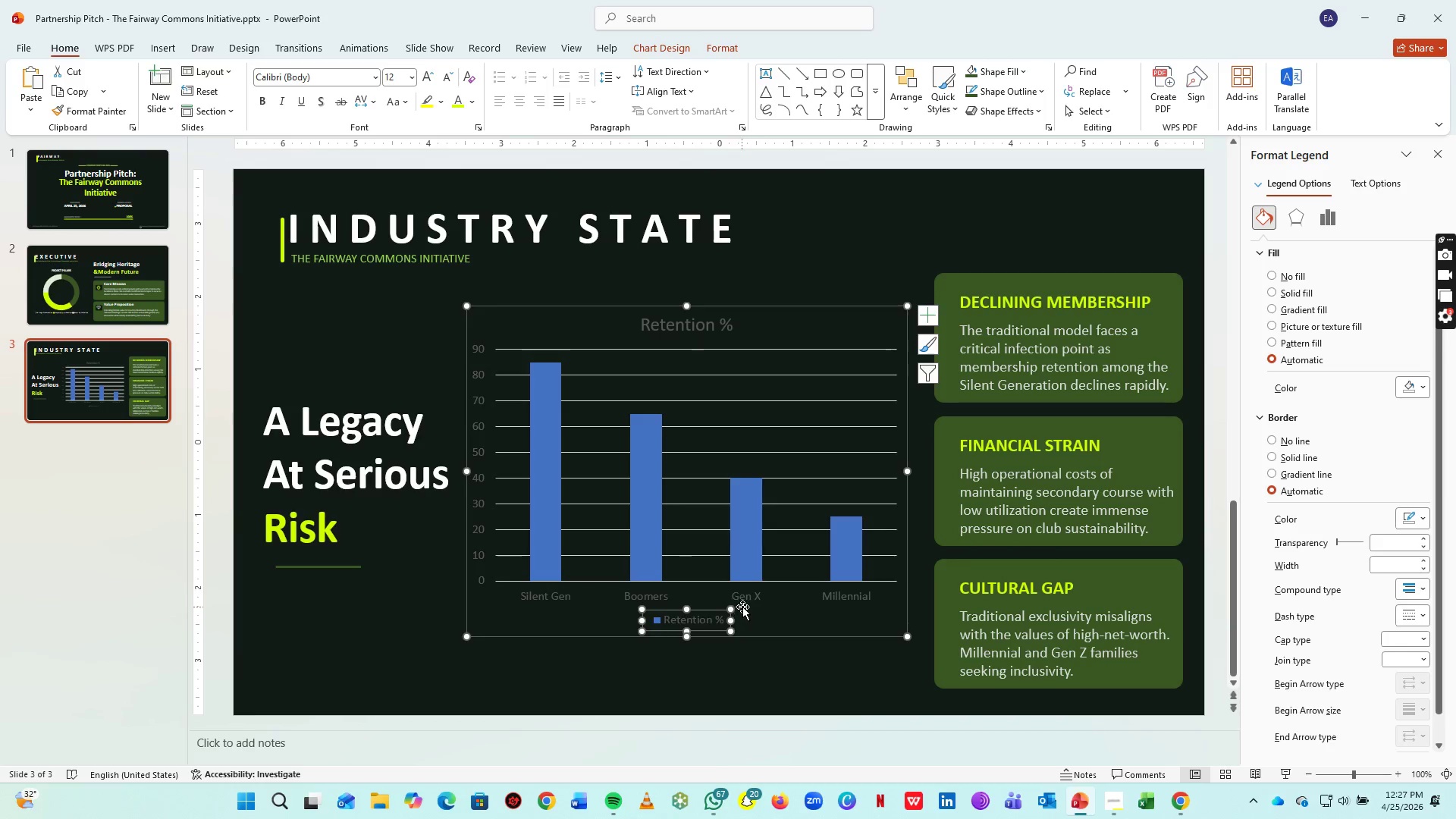 
hold_key(key=ShiftLeft, duration=1.38)
left_click([752, 594])
 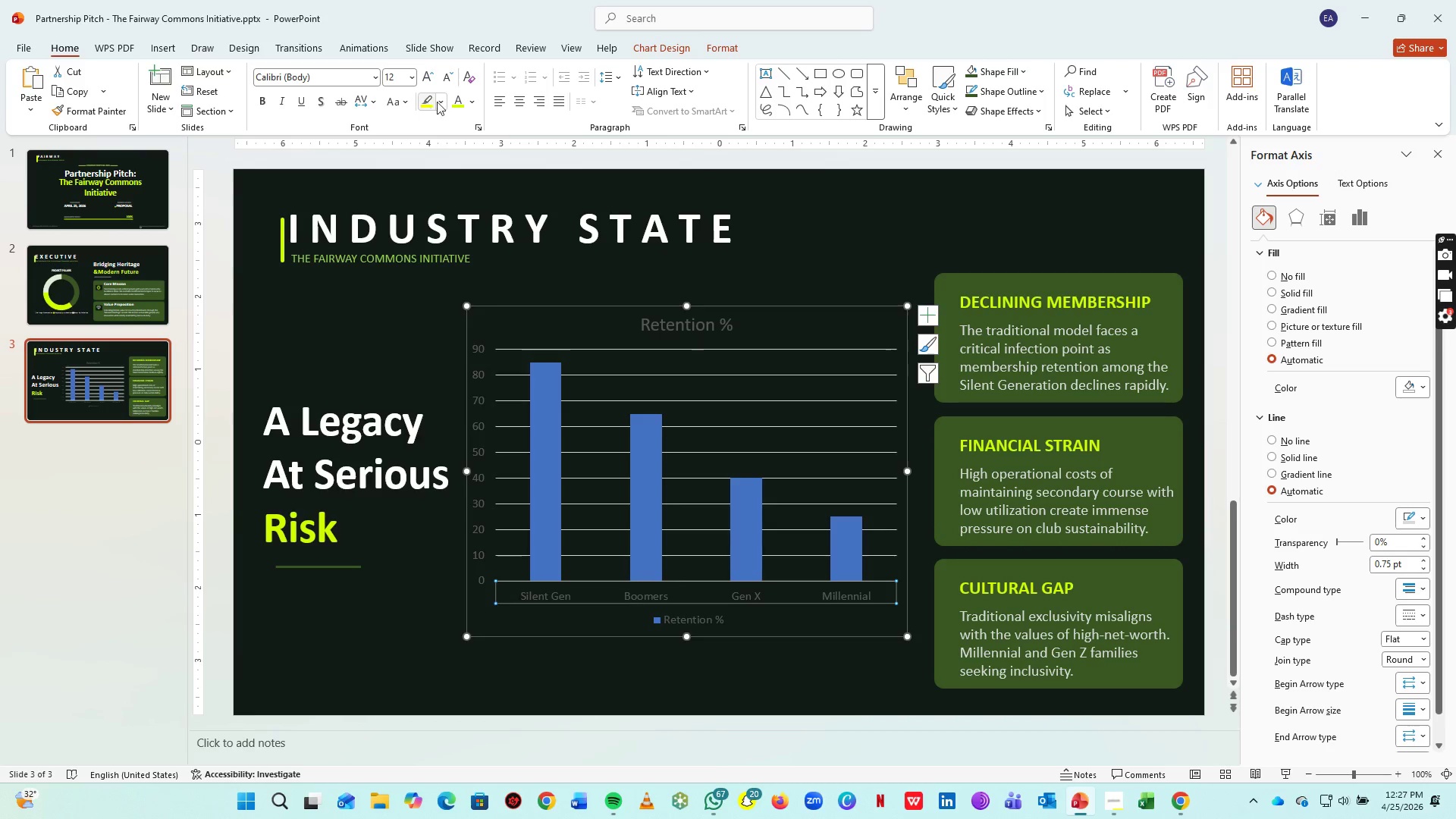 
left_click([471, 103])
 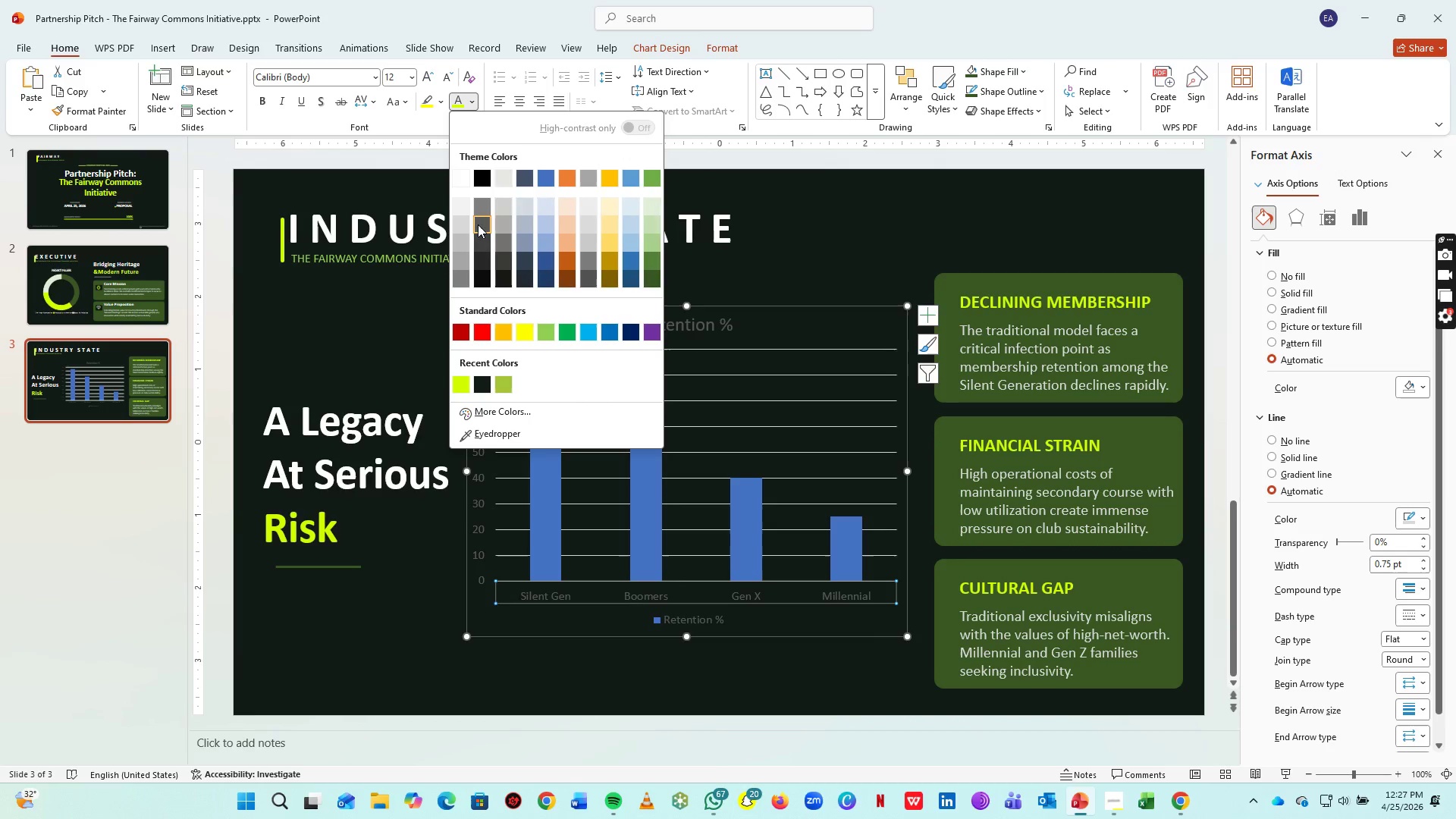 
left_click([462, 179])
 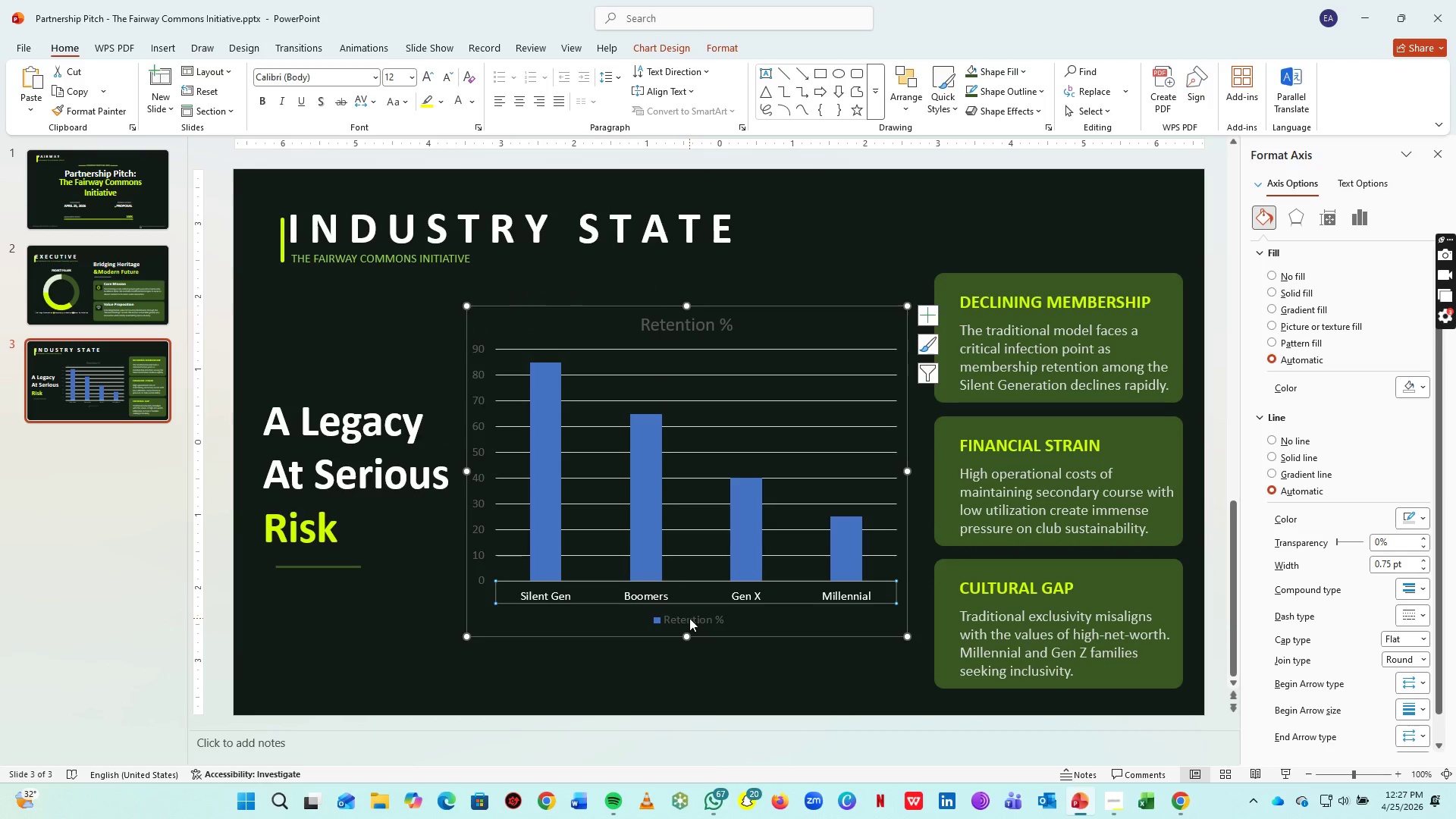 
left_click([689, 618])
 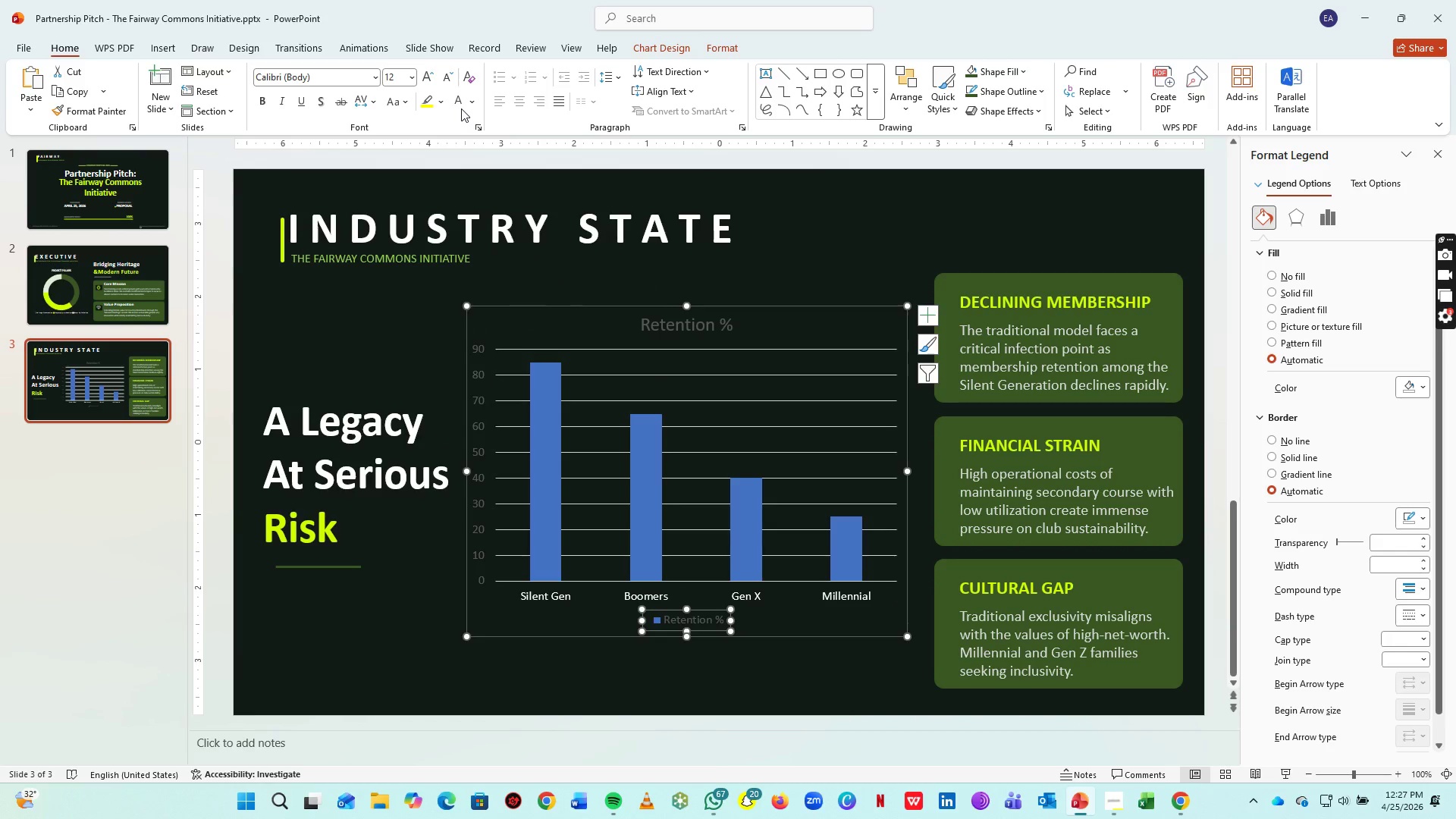 
left_click([461, 106])
 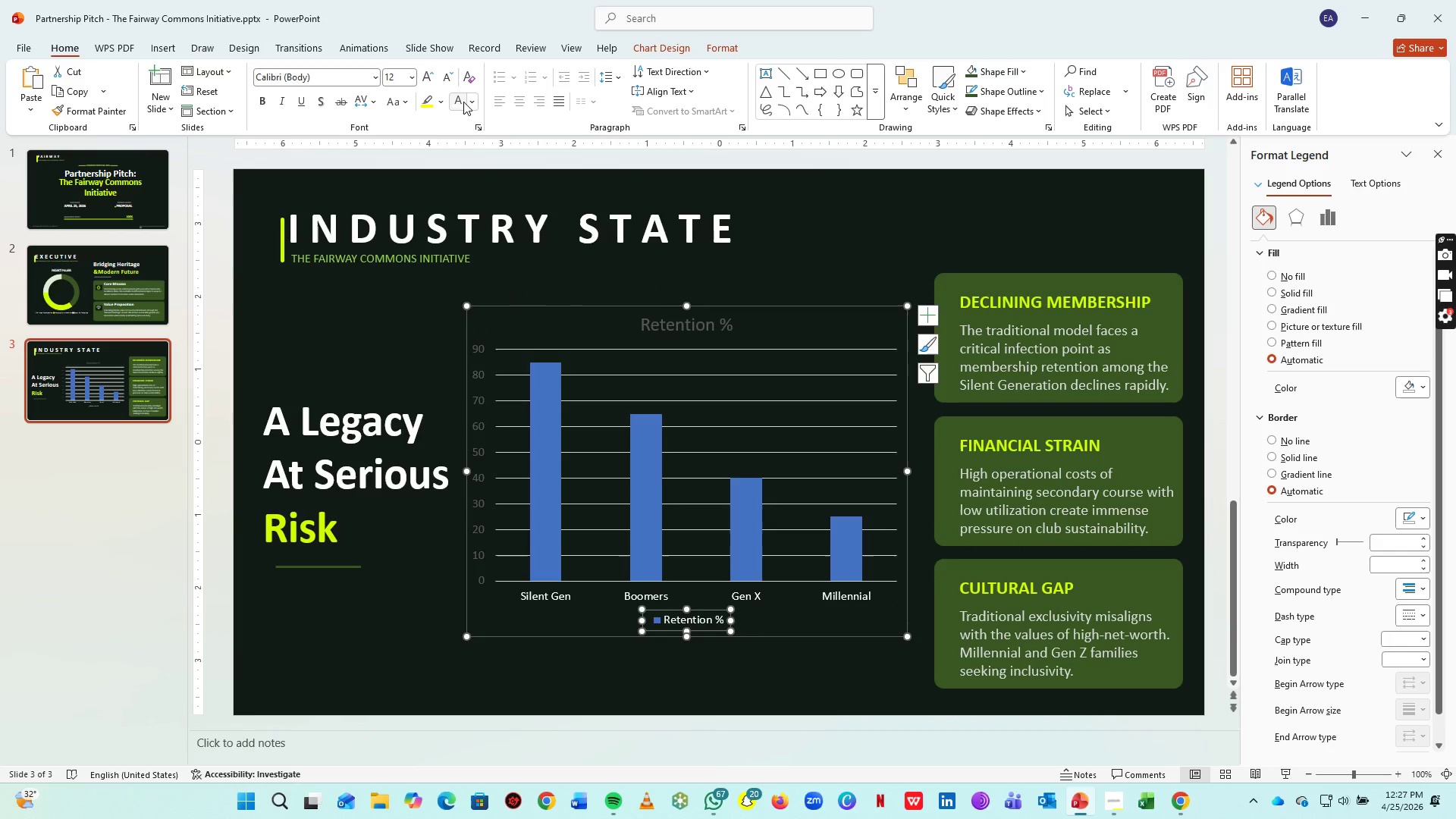 
key(Control+B)
 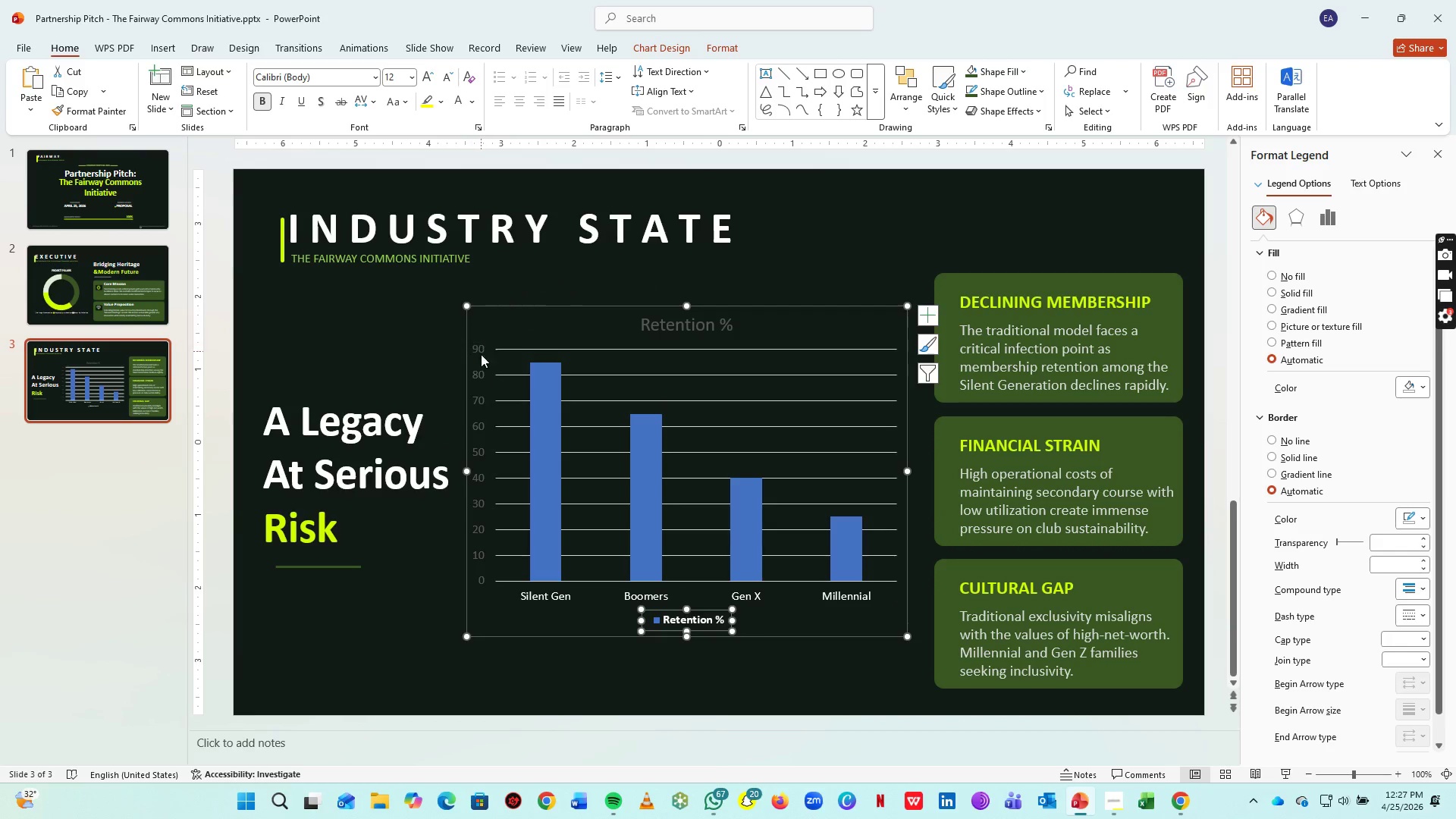 
left_click([475, 354])
 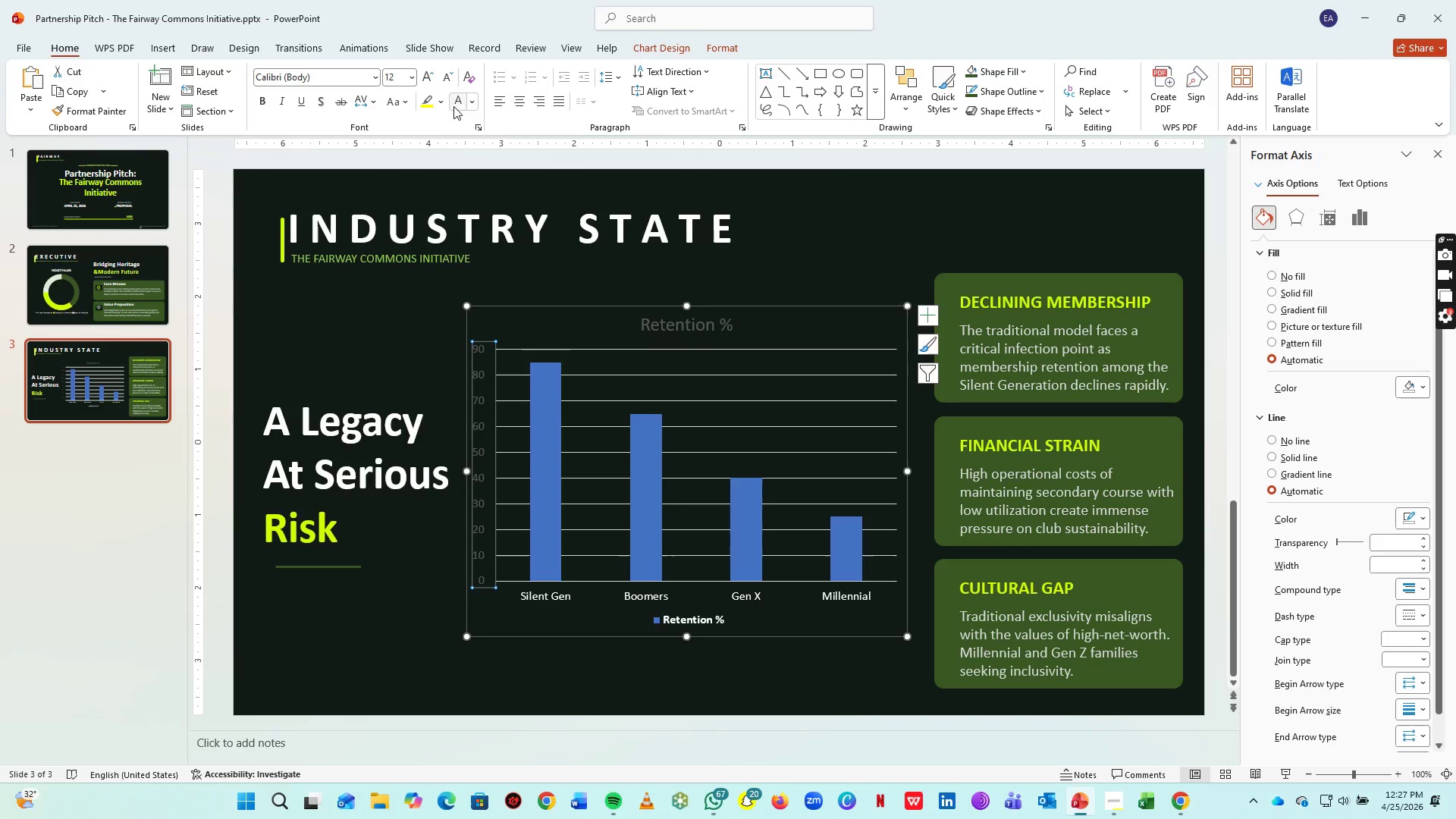 
left_click([461, 103])
 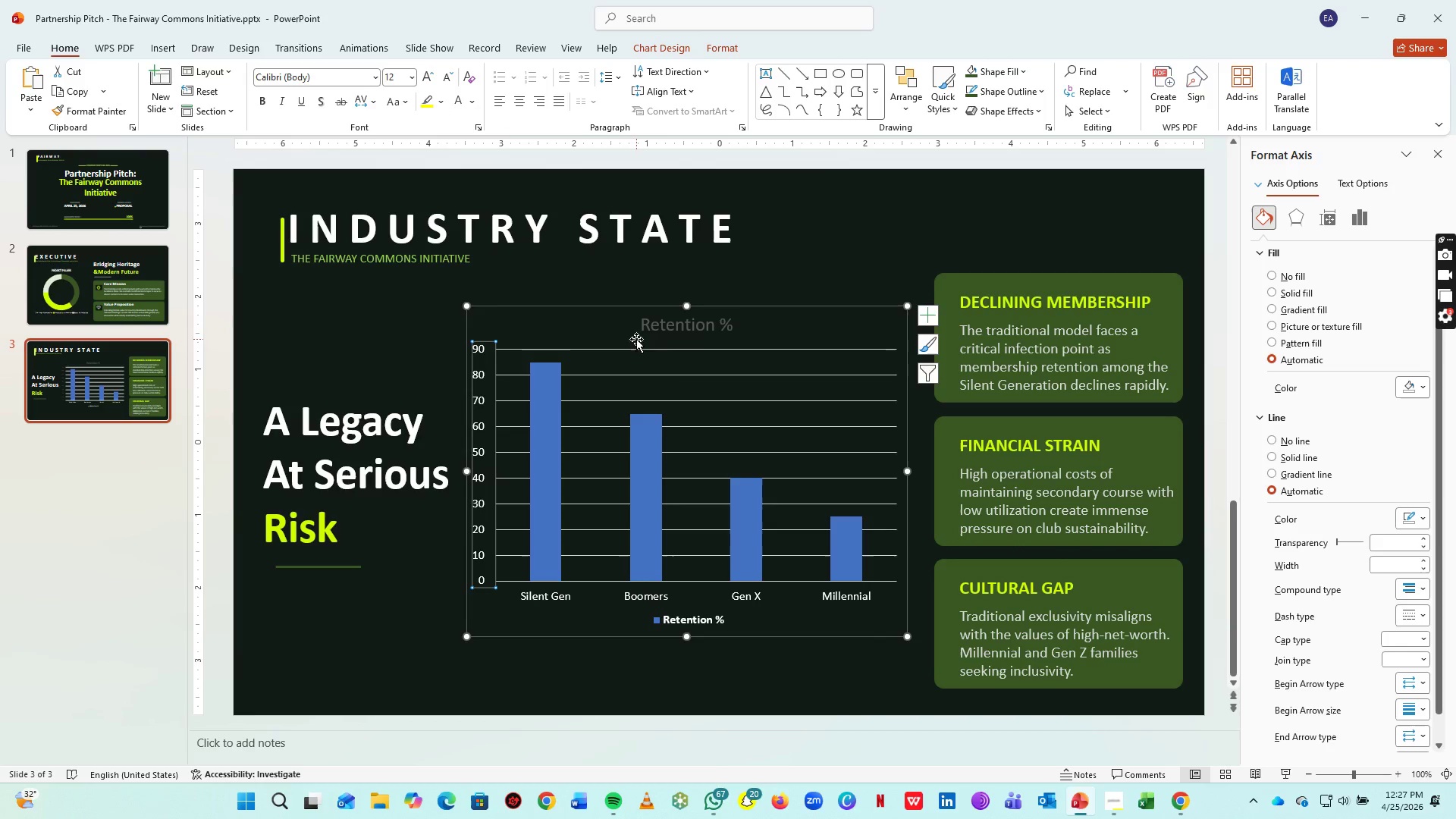 
left_click([681, 329])
 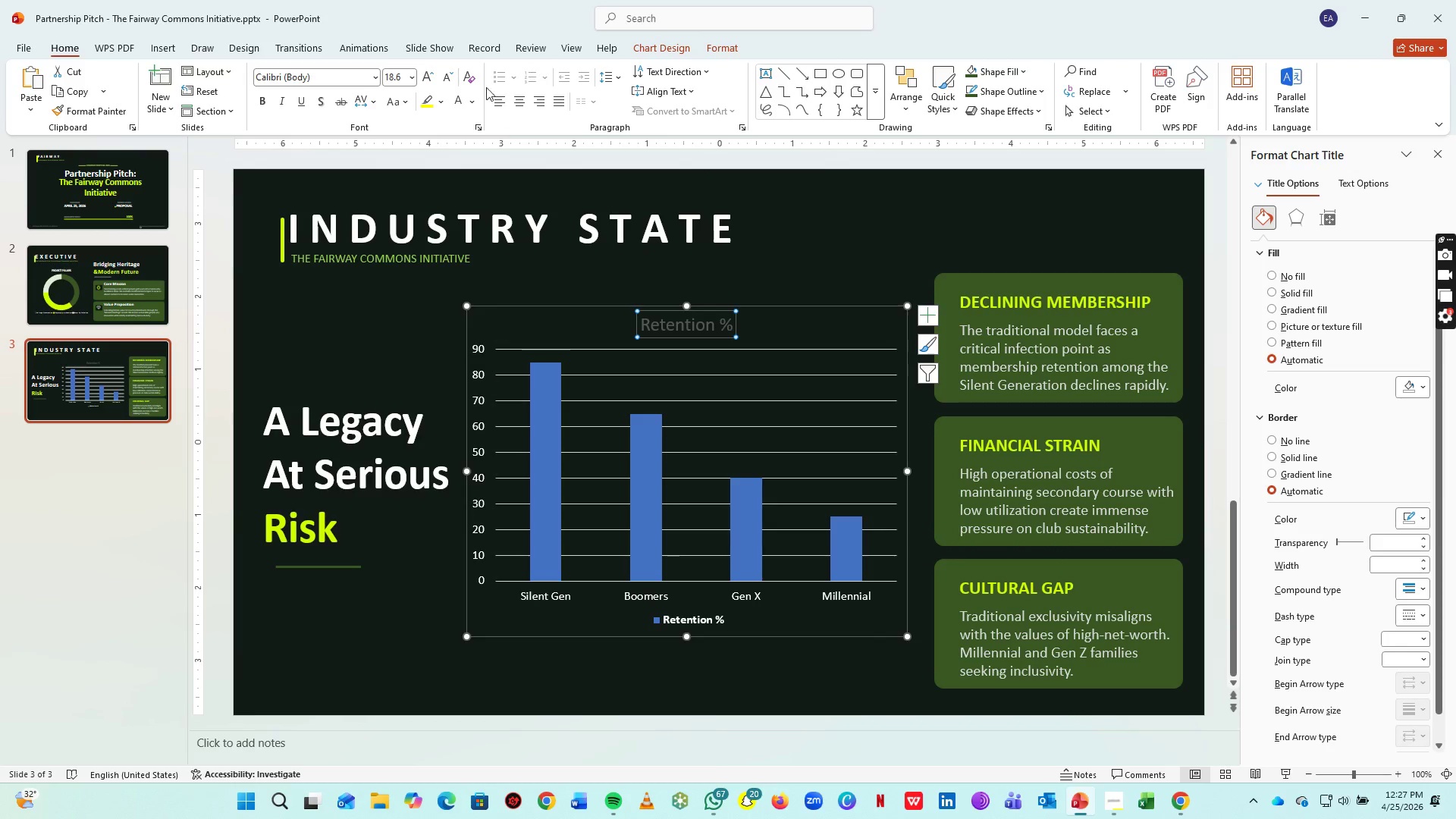 
left_click([457, 102])
 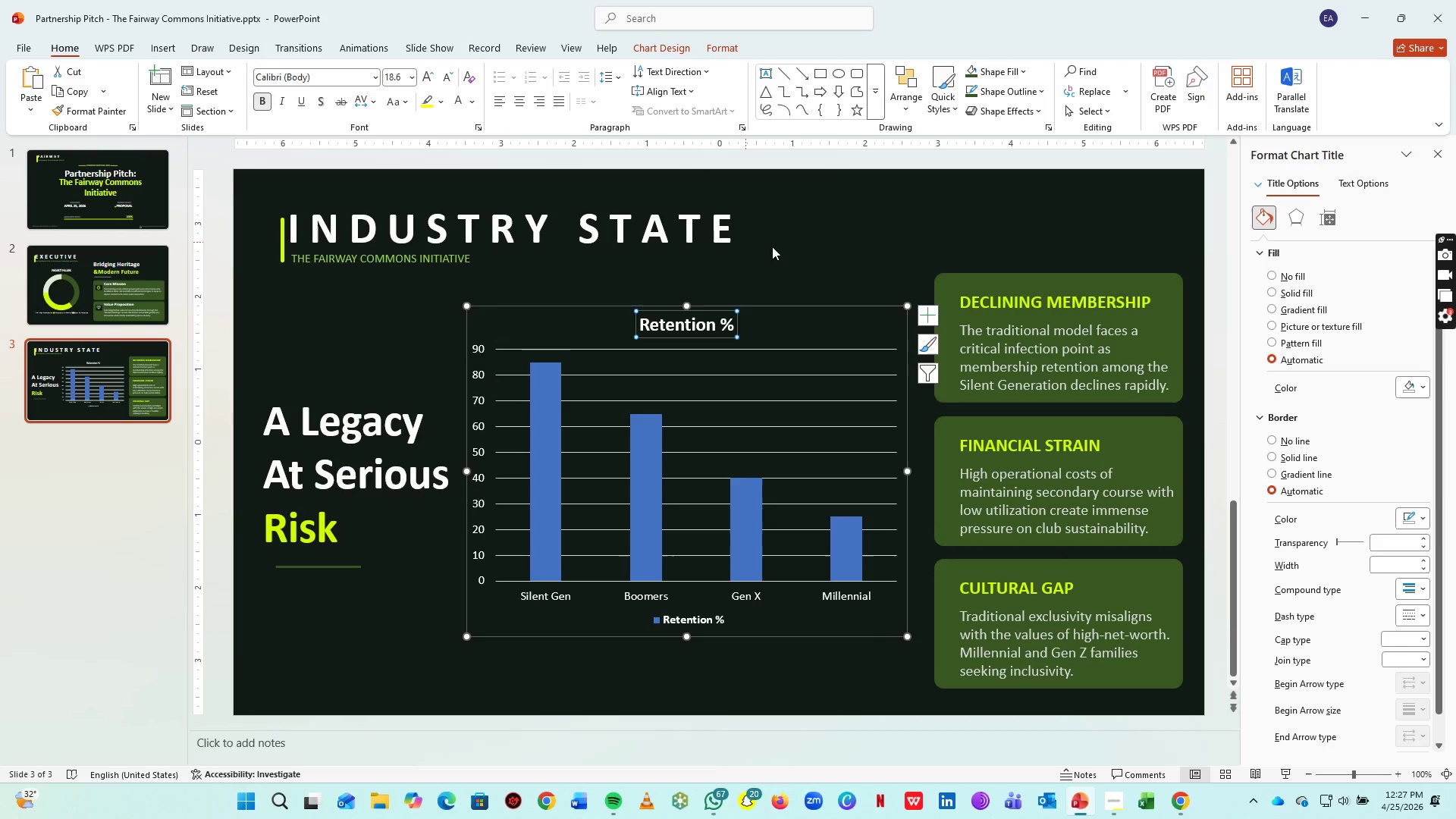 
double_click([823, 252])
 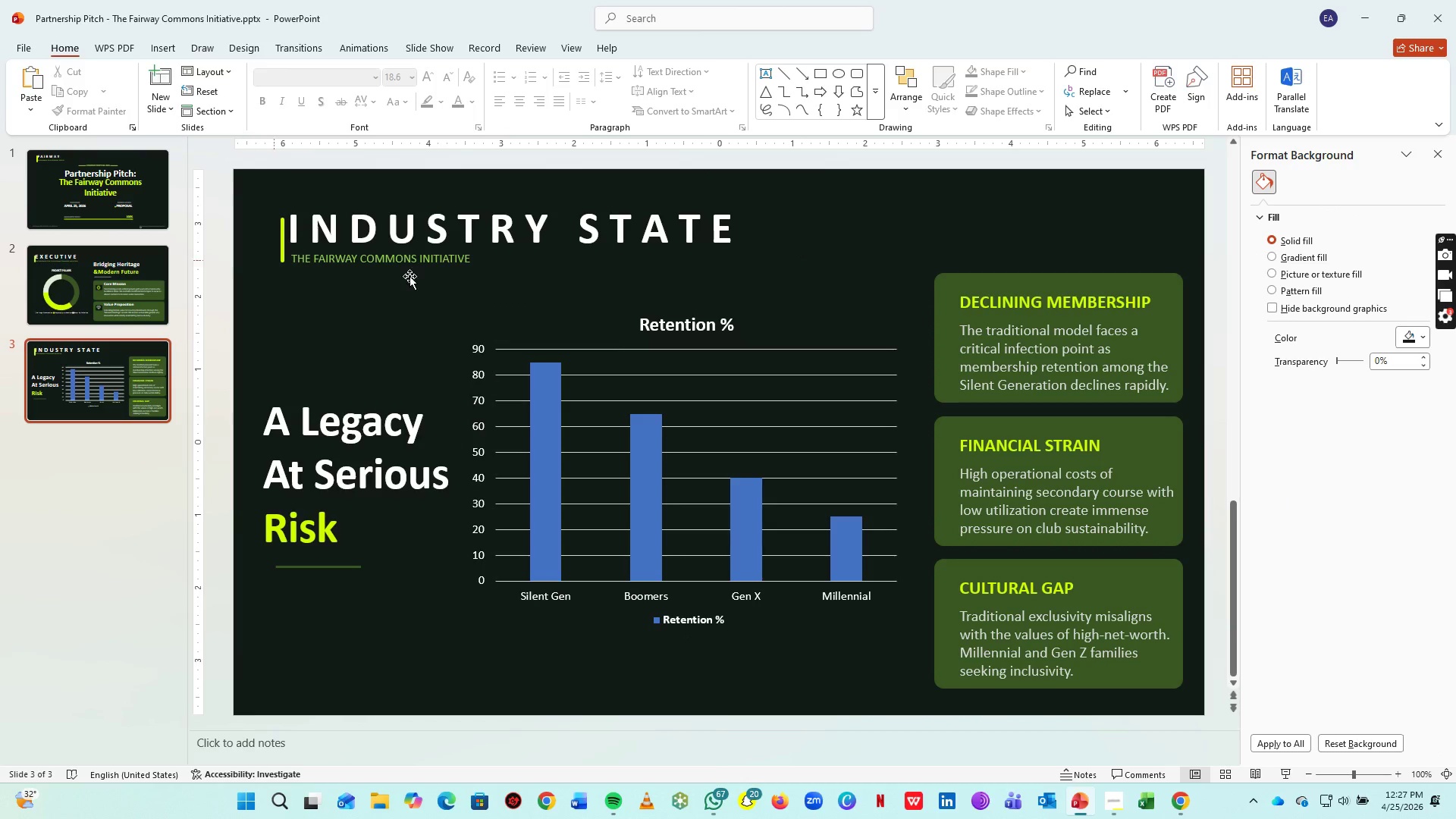 
left_click([537, 430])
 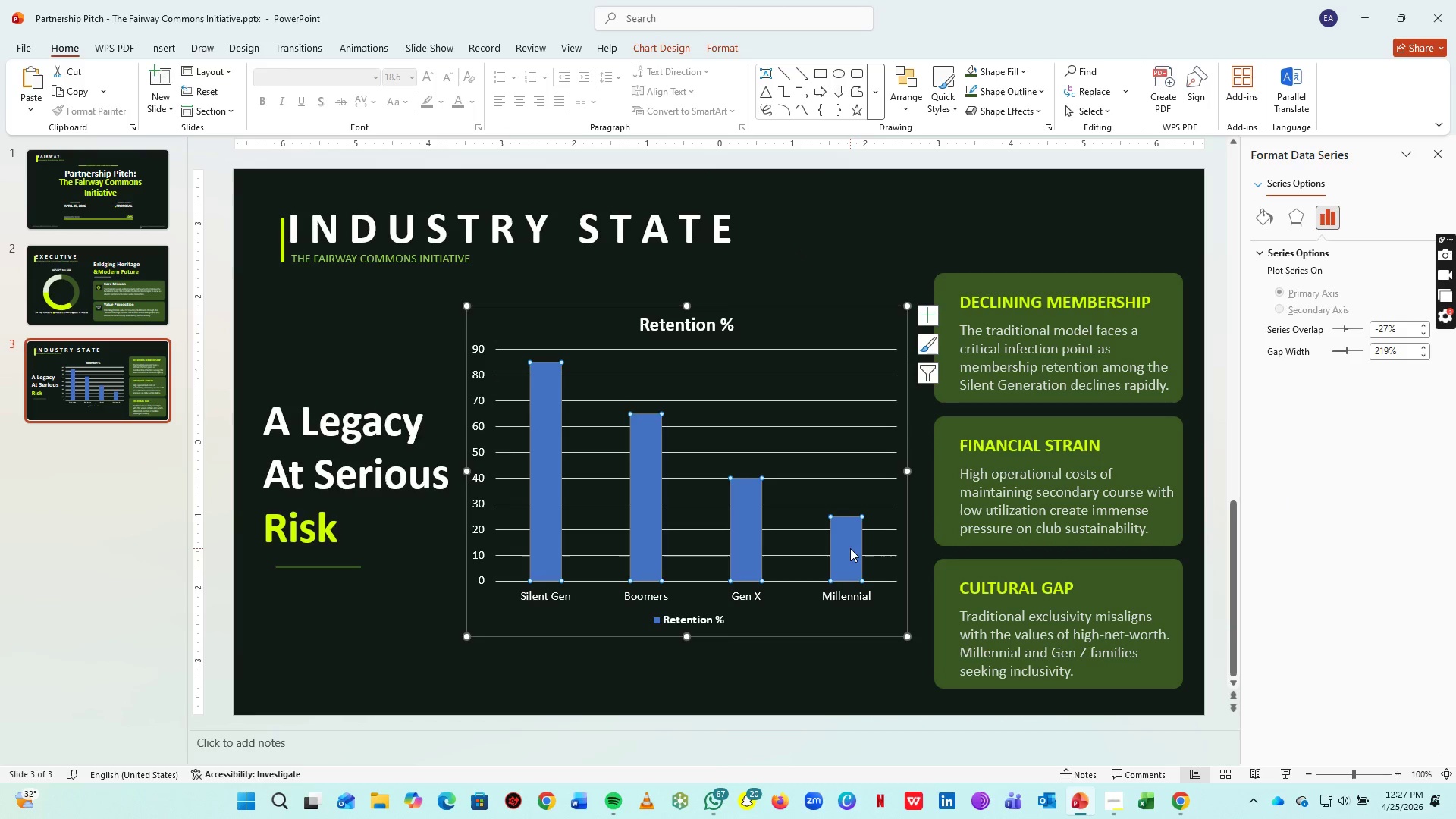 
left_click_drag(start_coordinate=[850, 548], to_coordinate=[601, 355])
 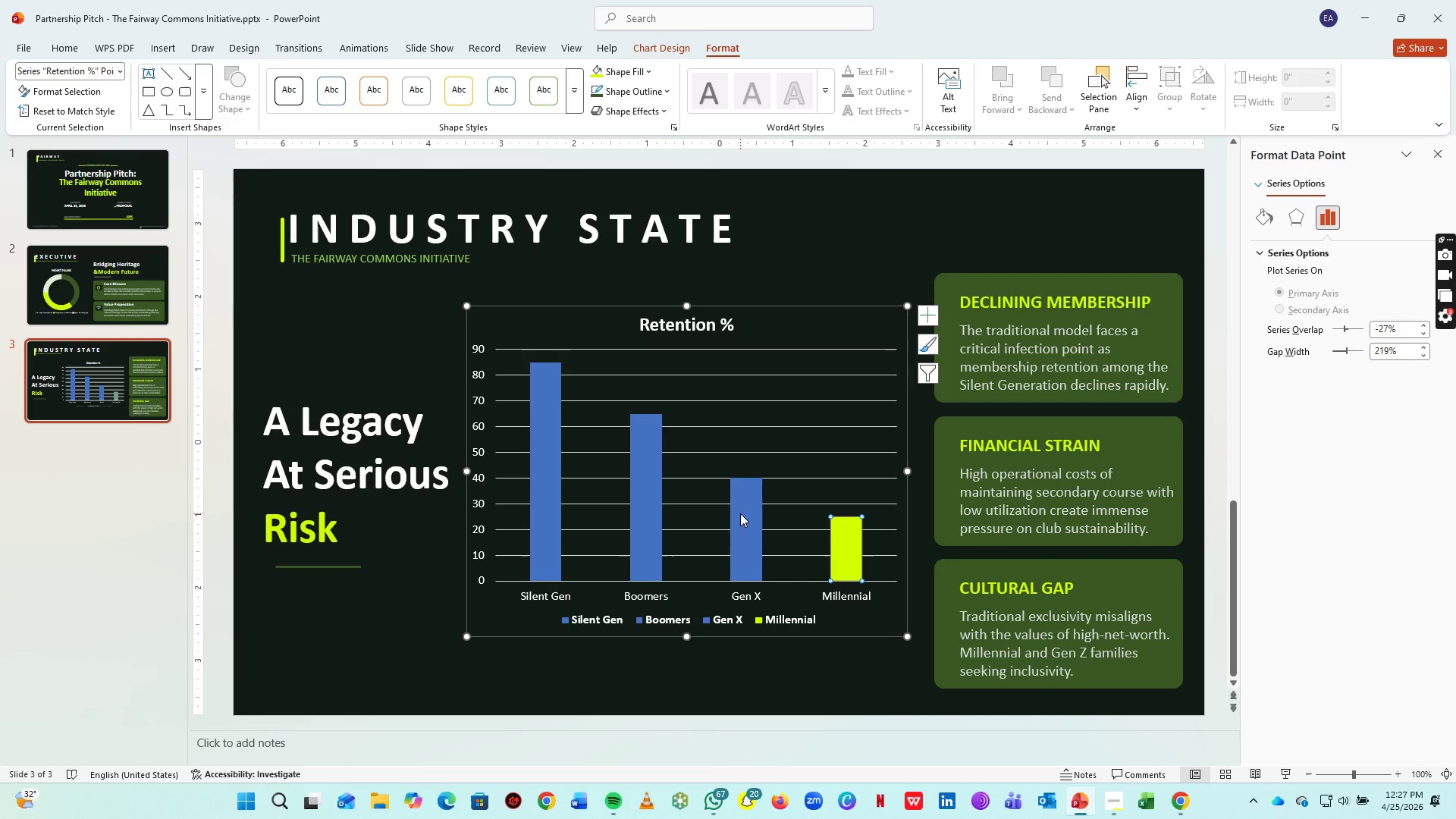 
left_click([601, 355])
 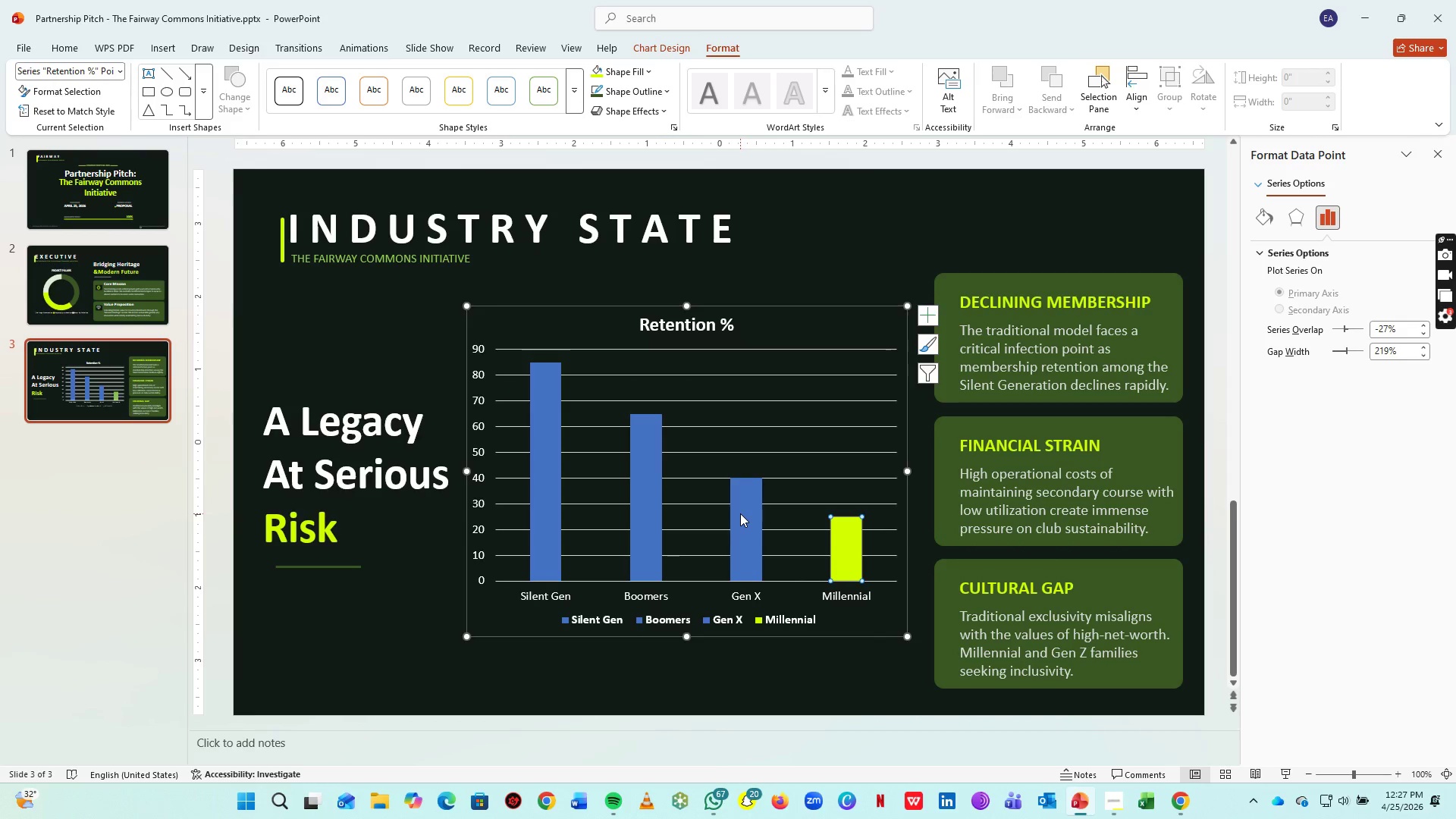 
left_click([740, 513])
 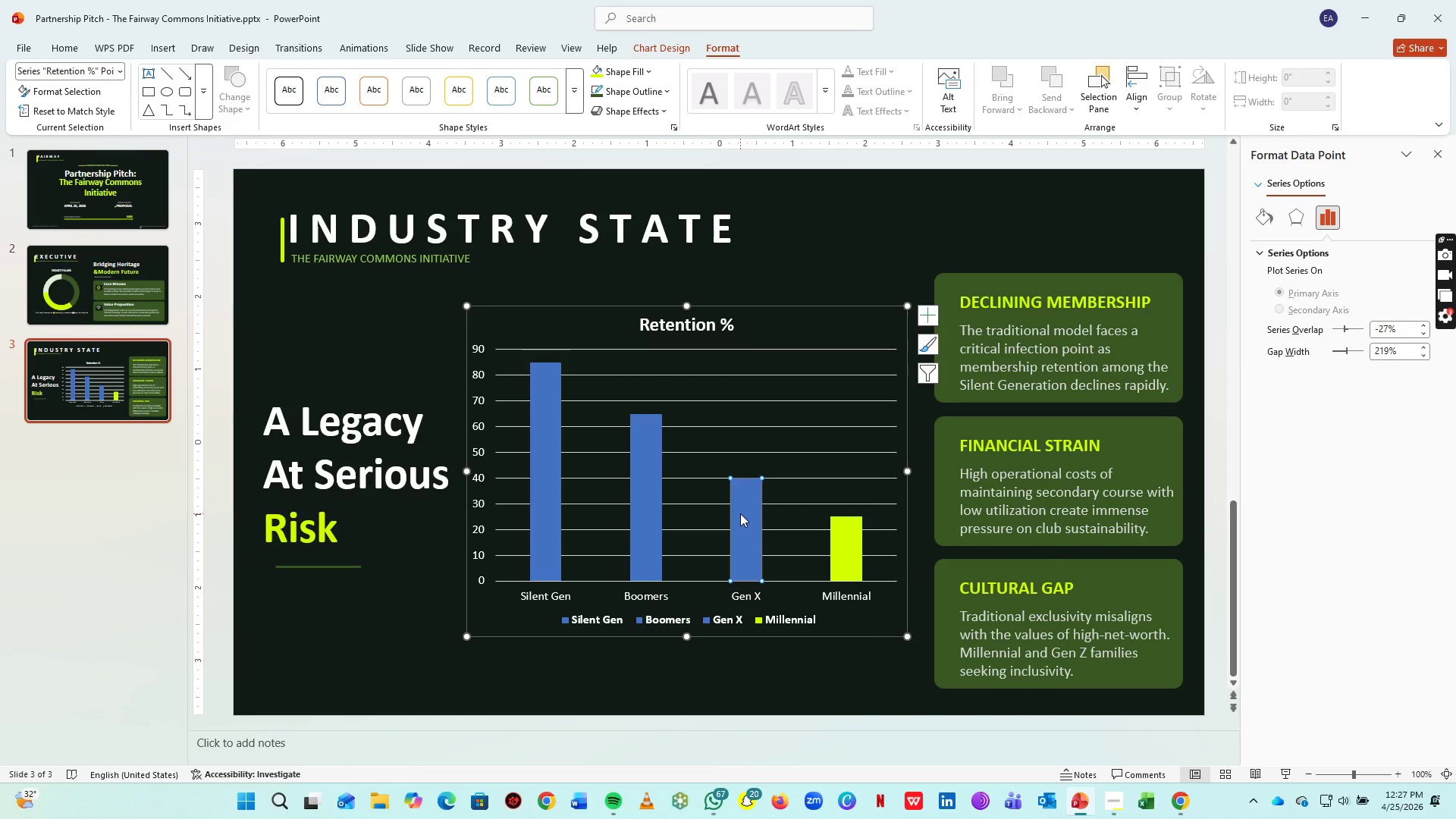 
left_click([740, 513])
 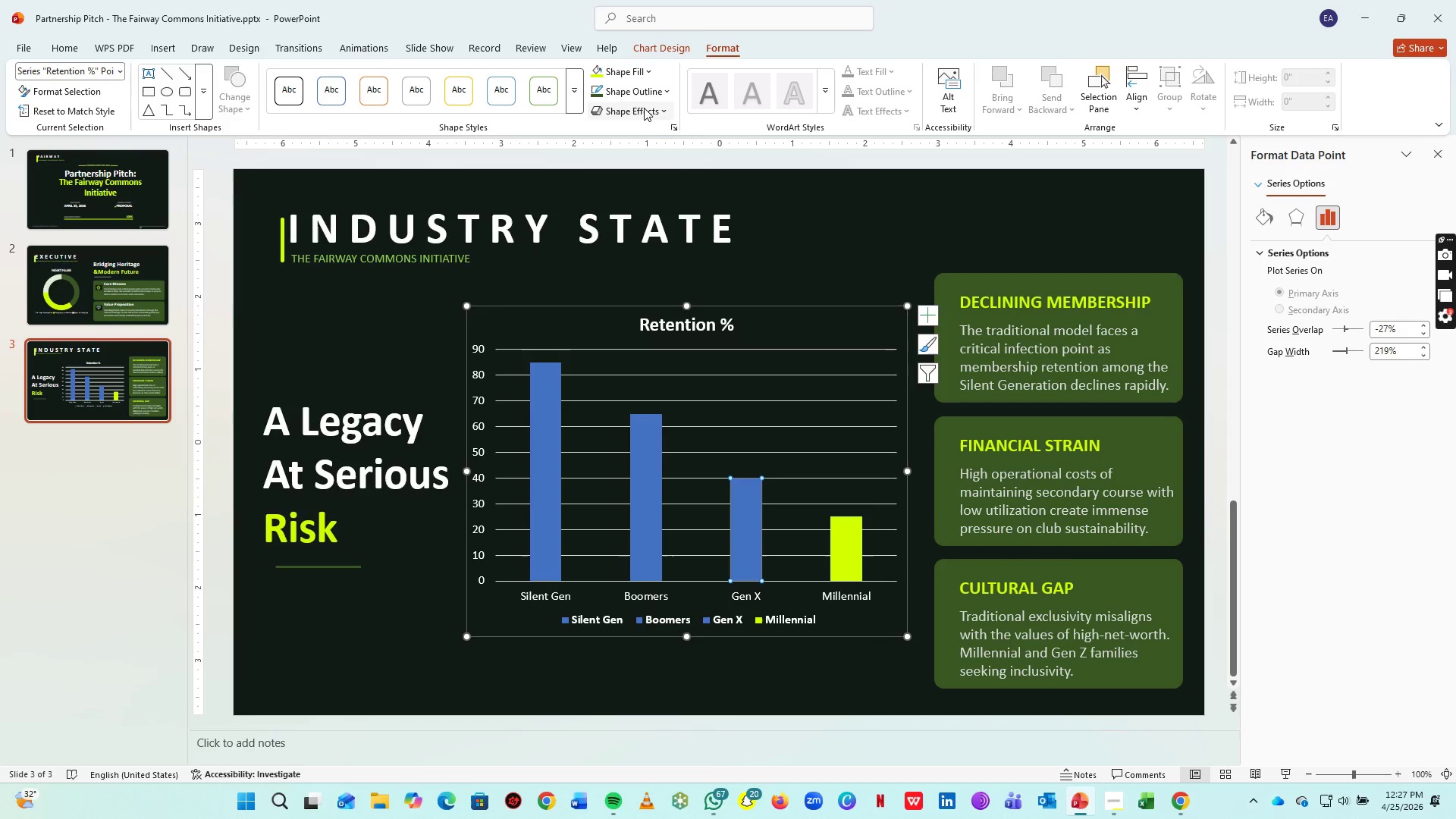 
left_click([642, 71])
 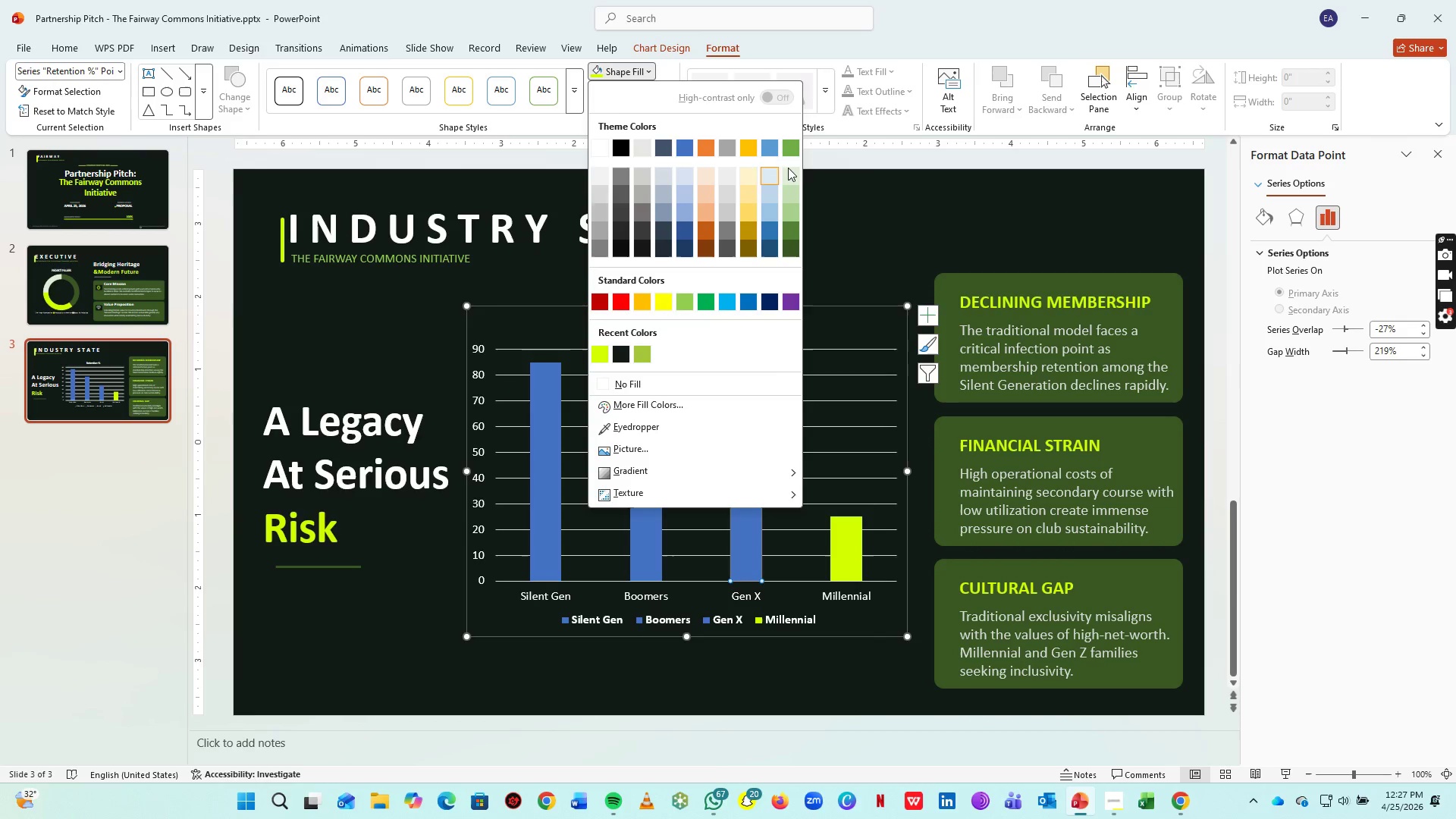 
left_click([794, 176])
 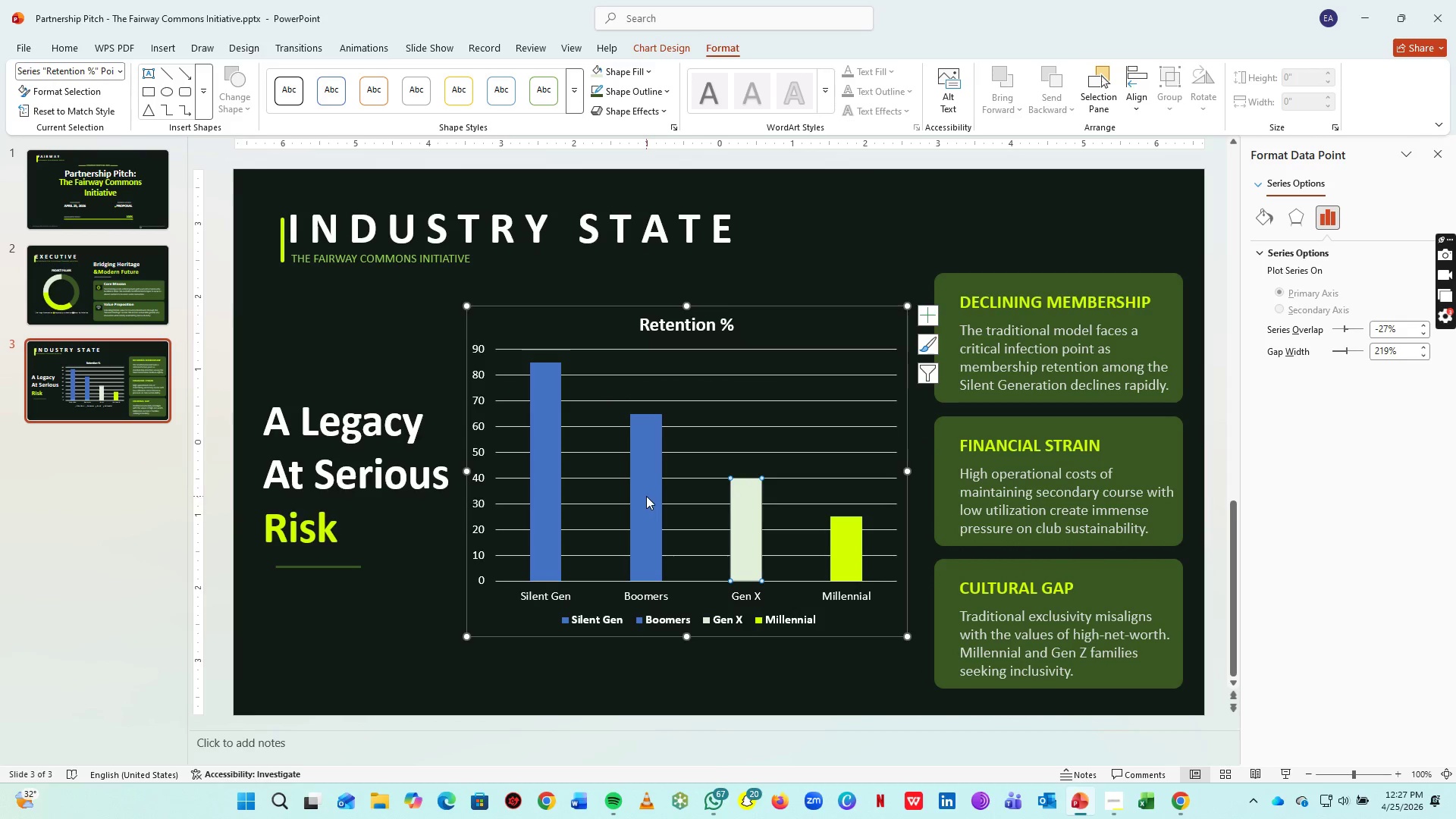 
left_click([646, 496])
 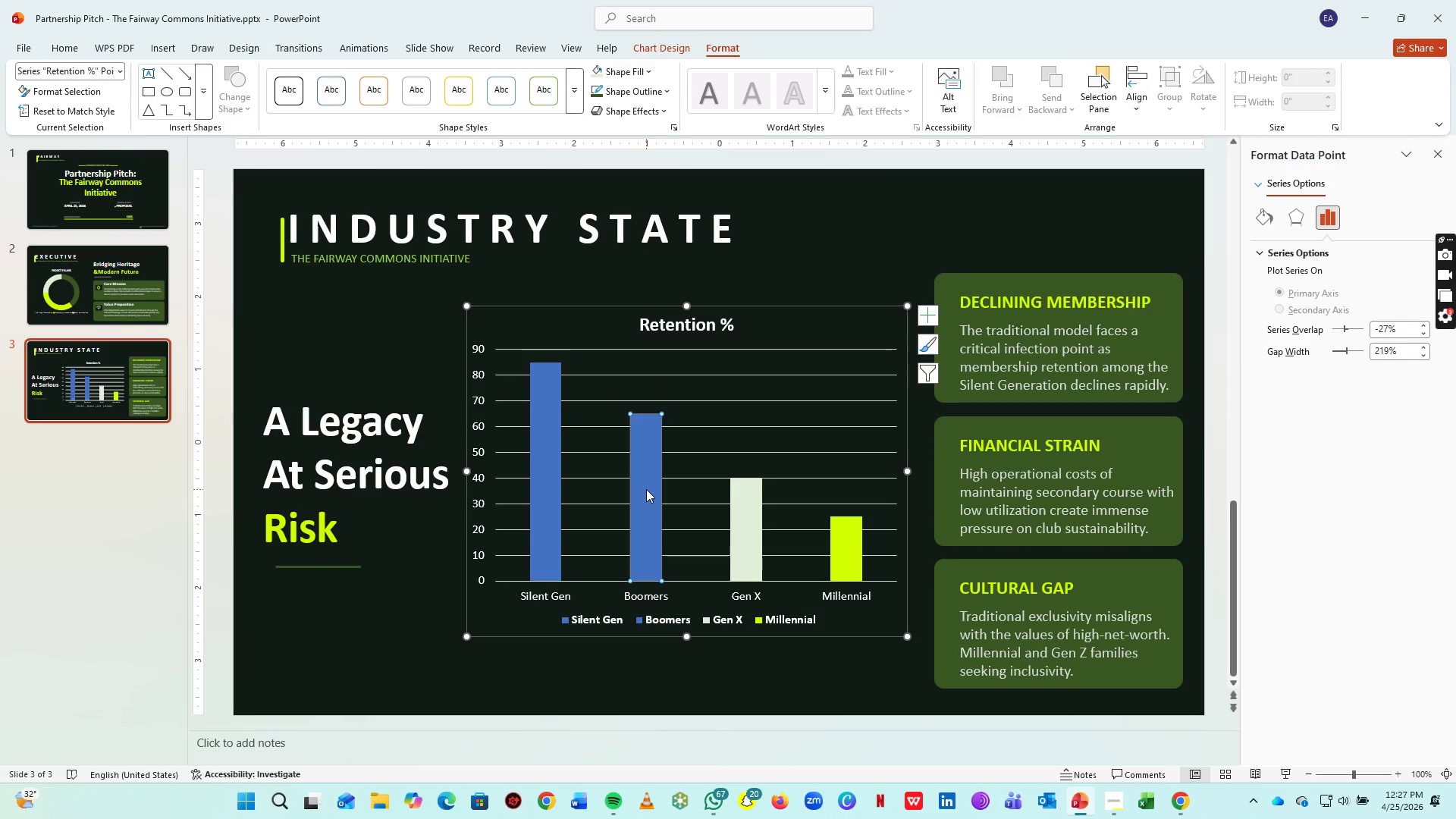 
left_click([646, 489])
 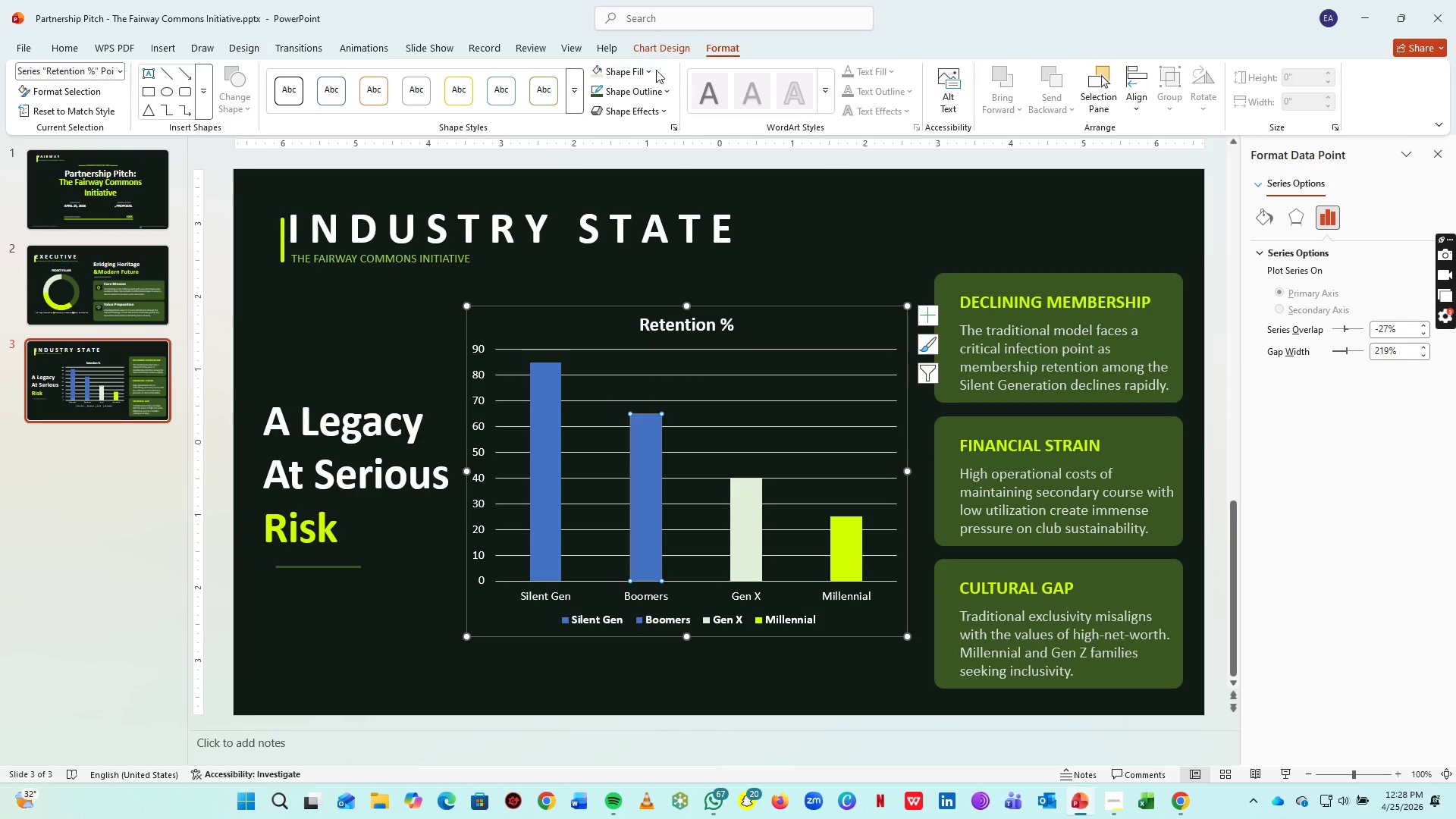 
left_click([642, 70])
 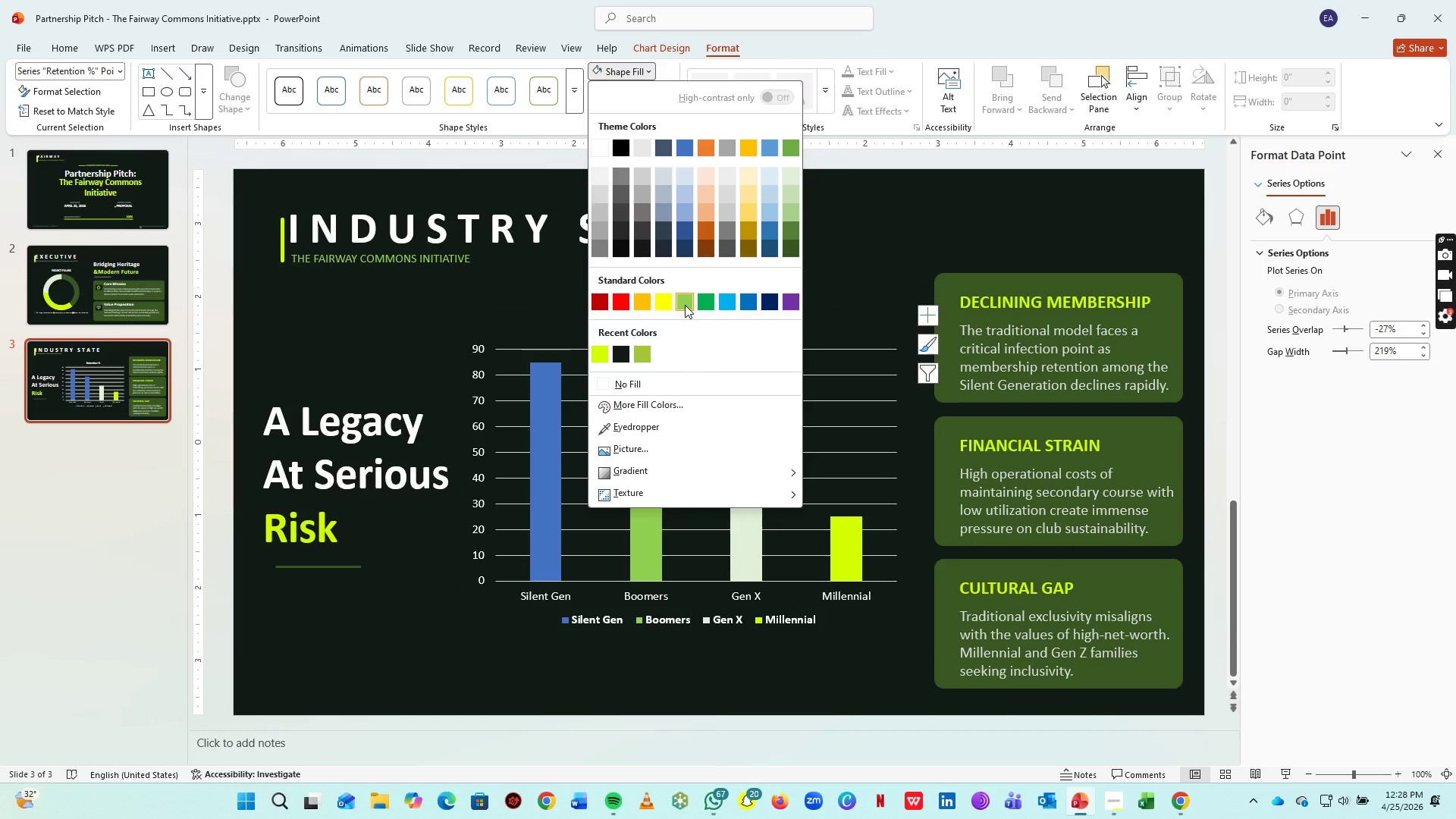 
wait(5.03)
 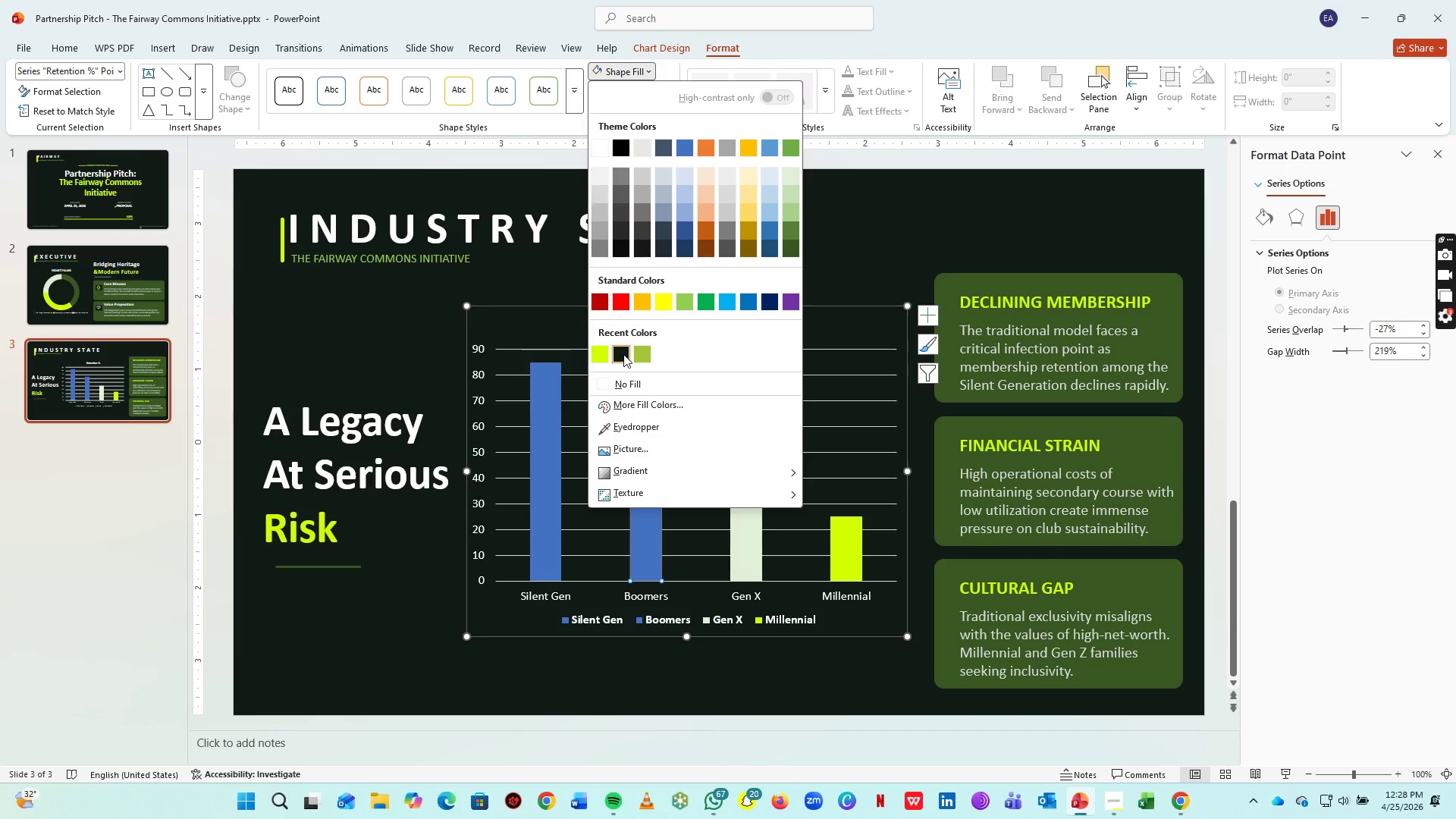 
left_click([685, 305])
 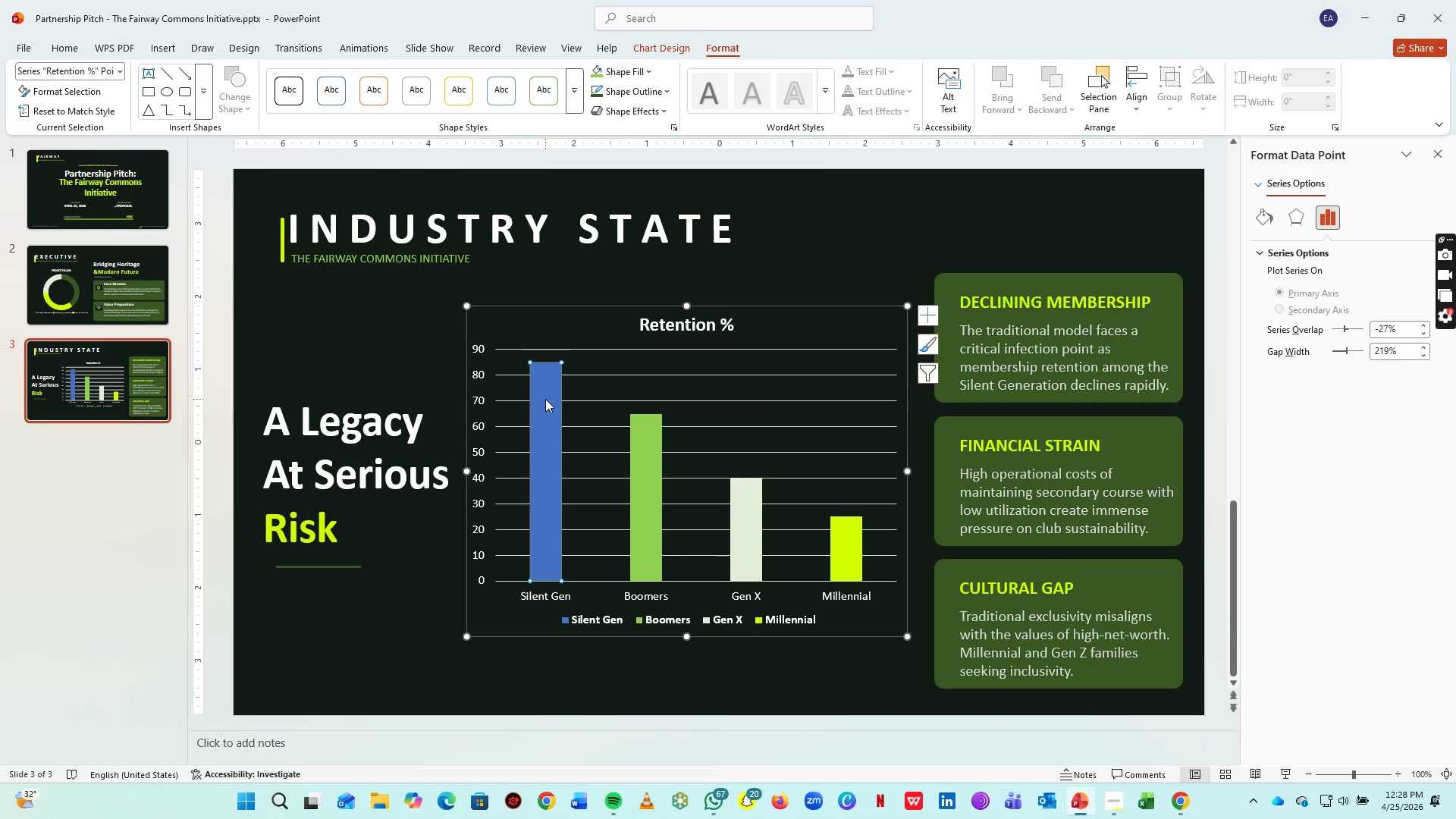 
left_click([545, 399])
 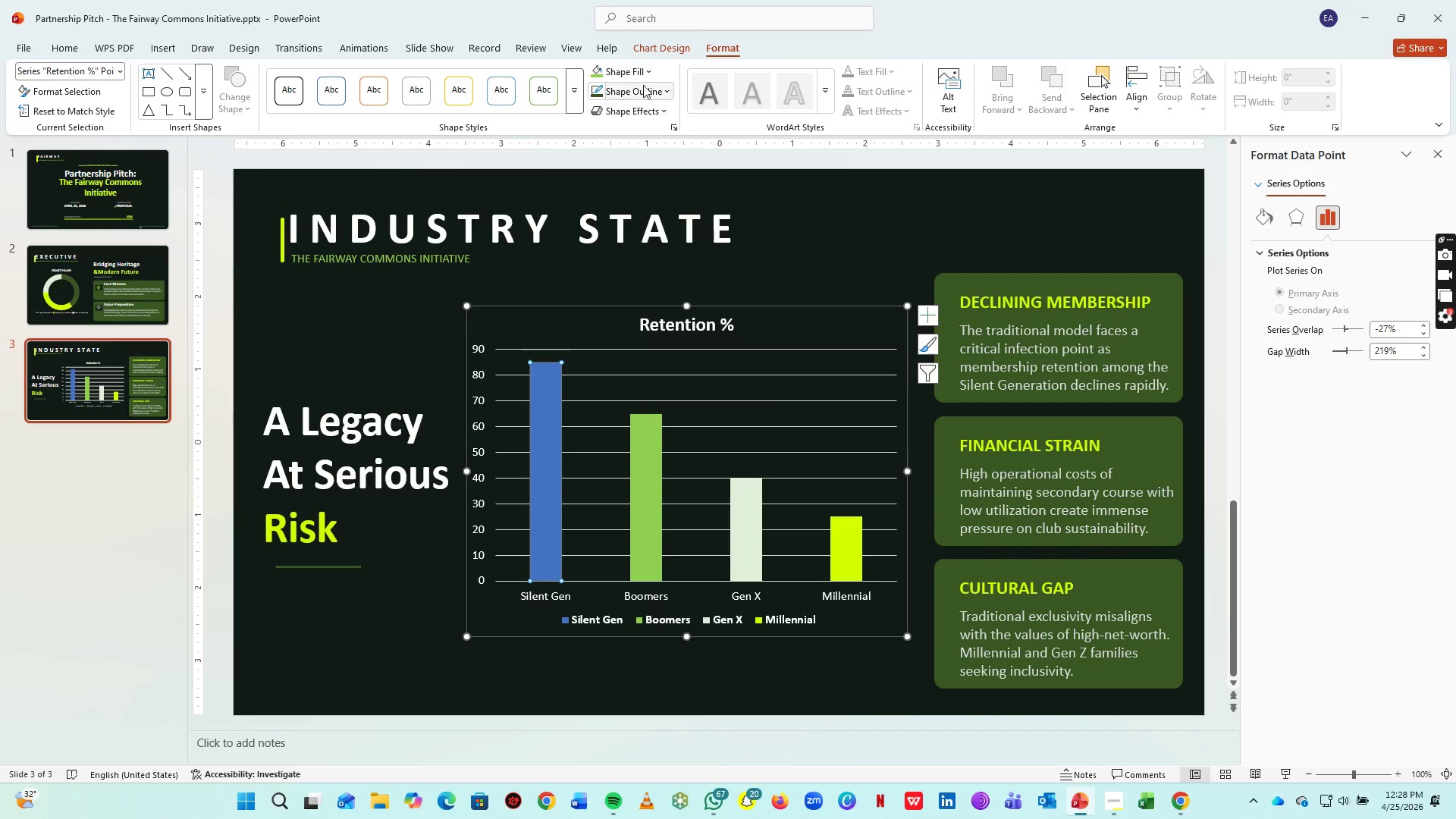 
left_click([639, 74])
 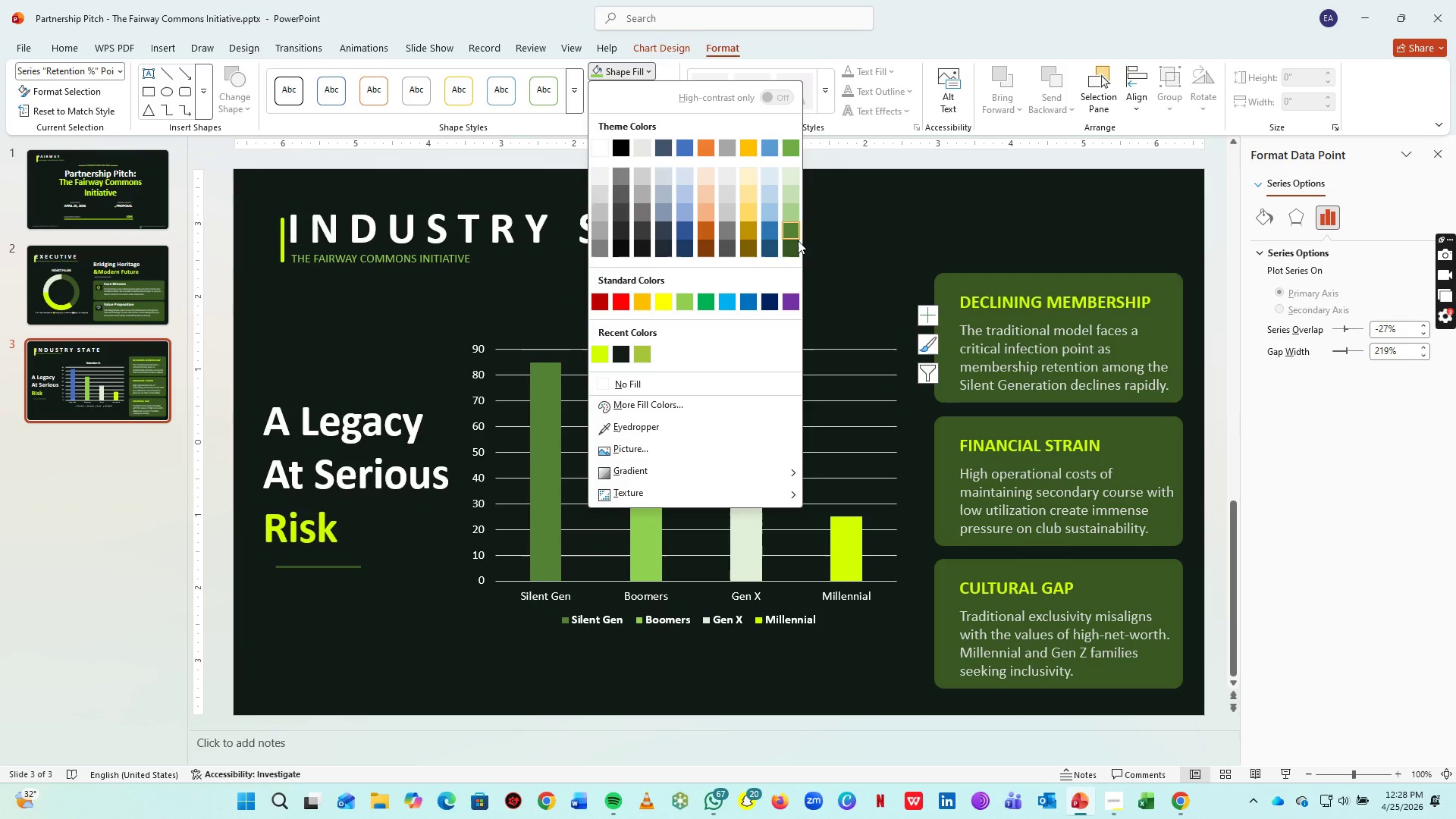 
left_click([798, 245])
 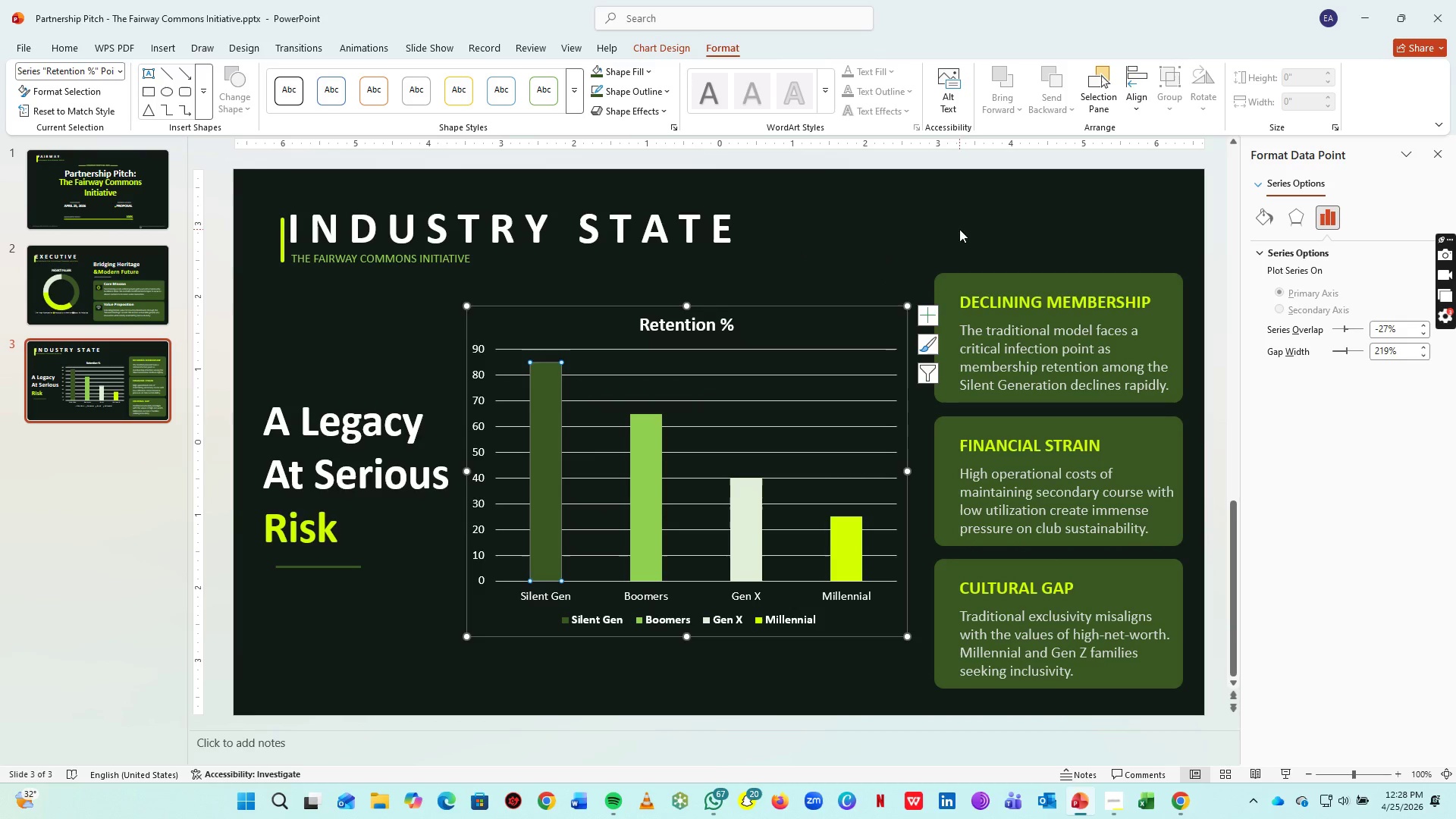 
left_click([976, 240])
 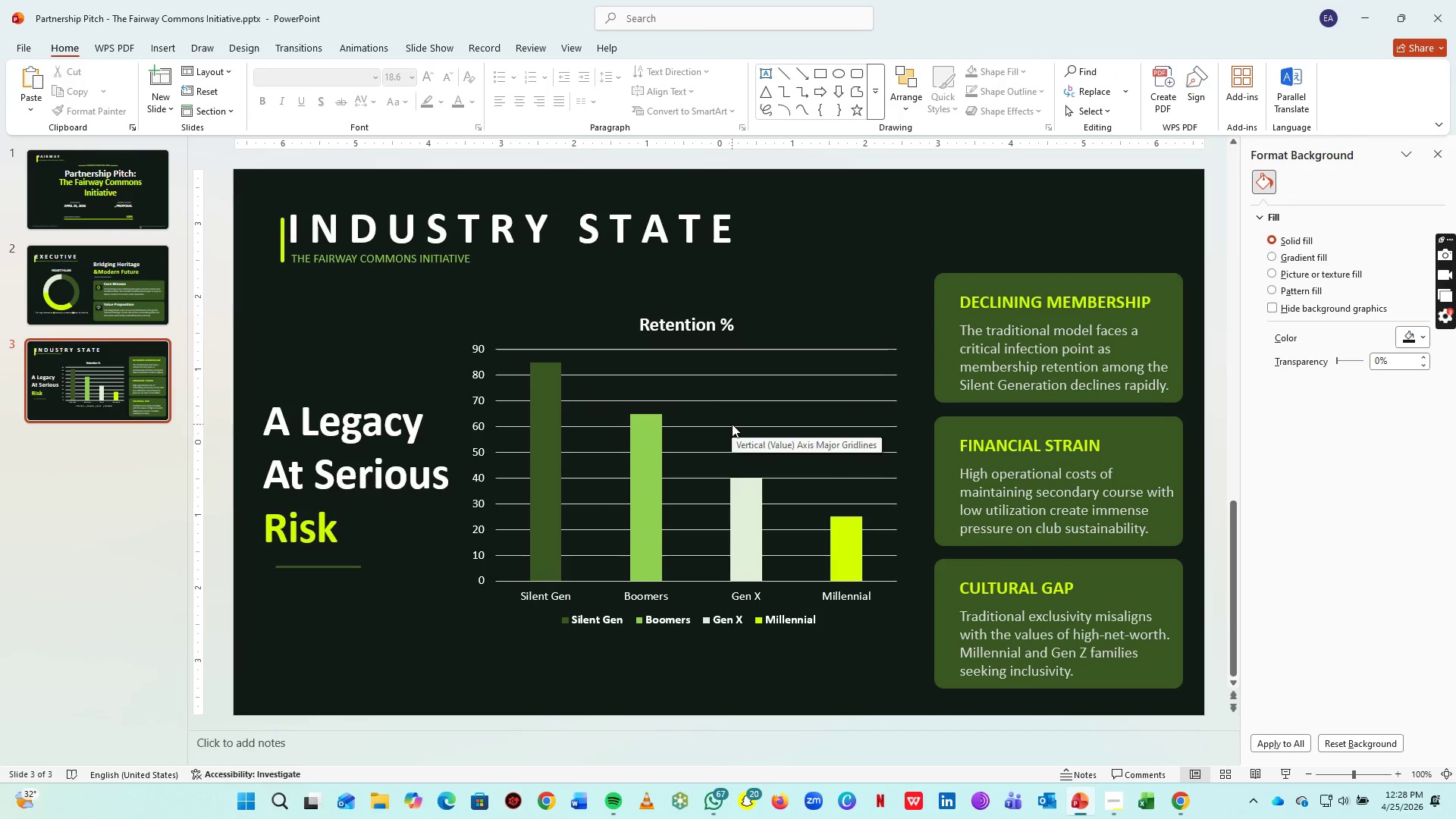 
left_click([1049, 242])
 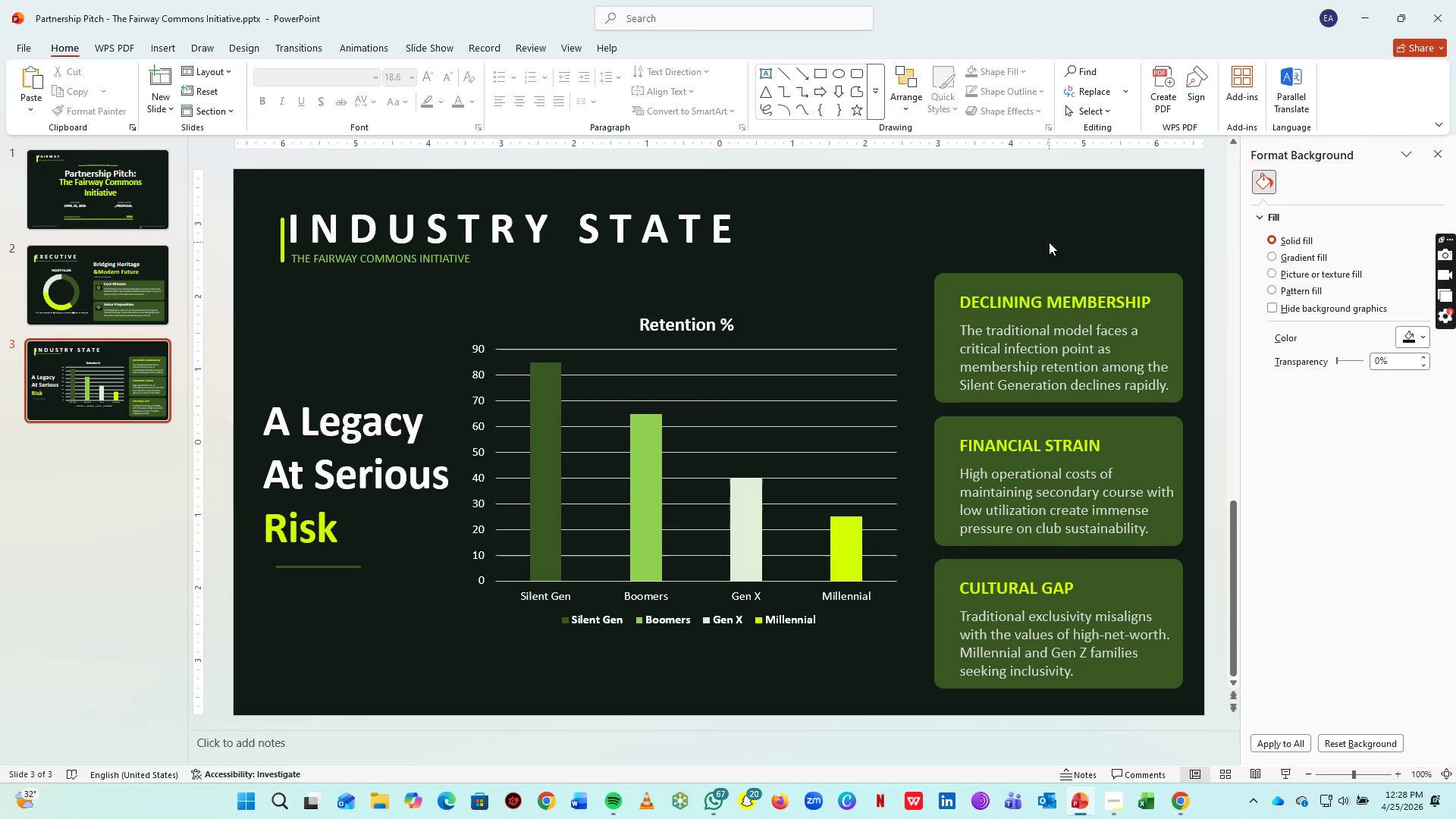 
key(Control+ControlLeft)
 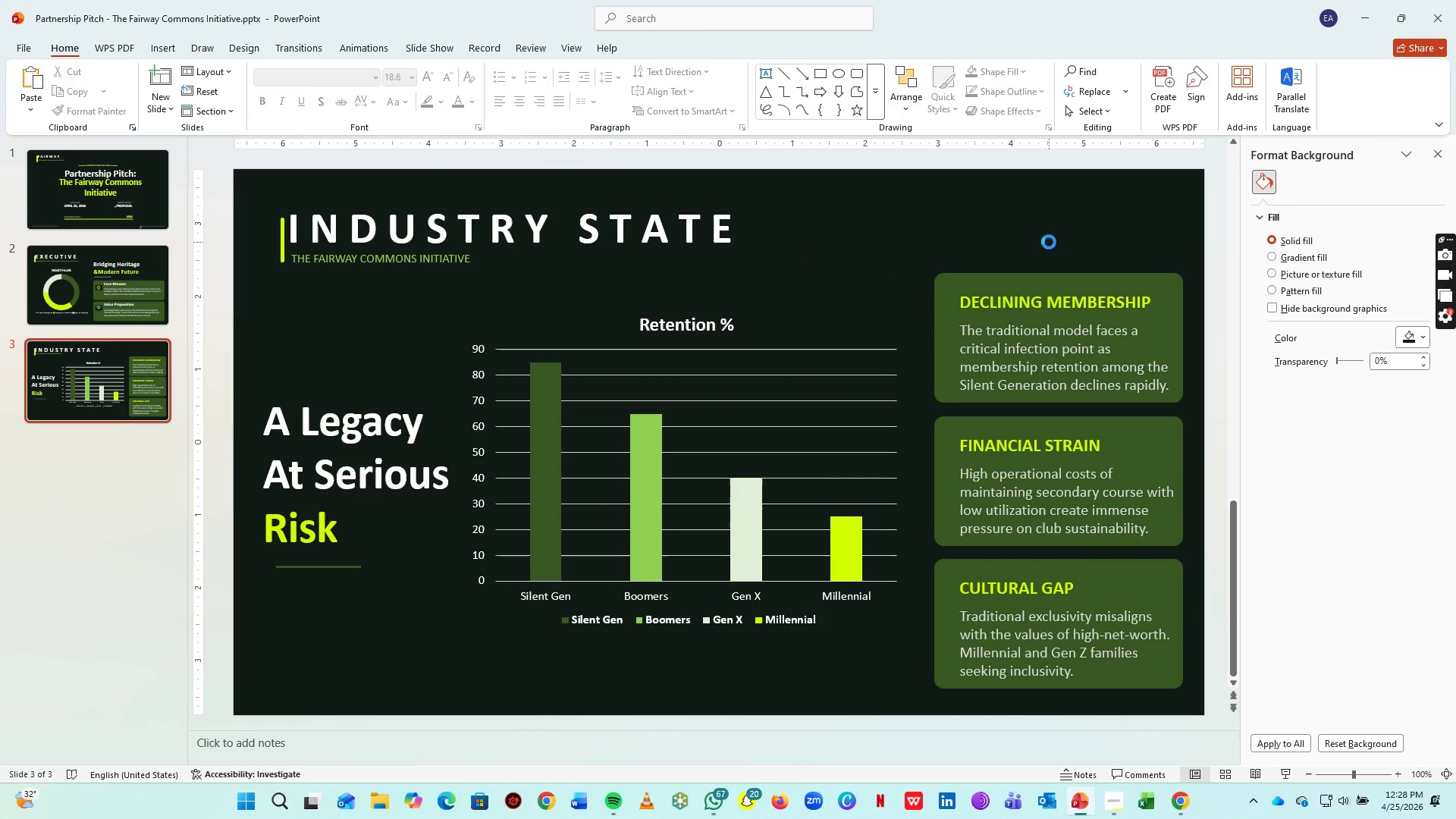 
key(Control+S)
 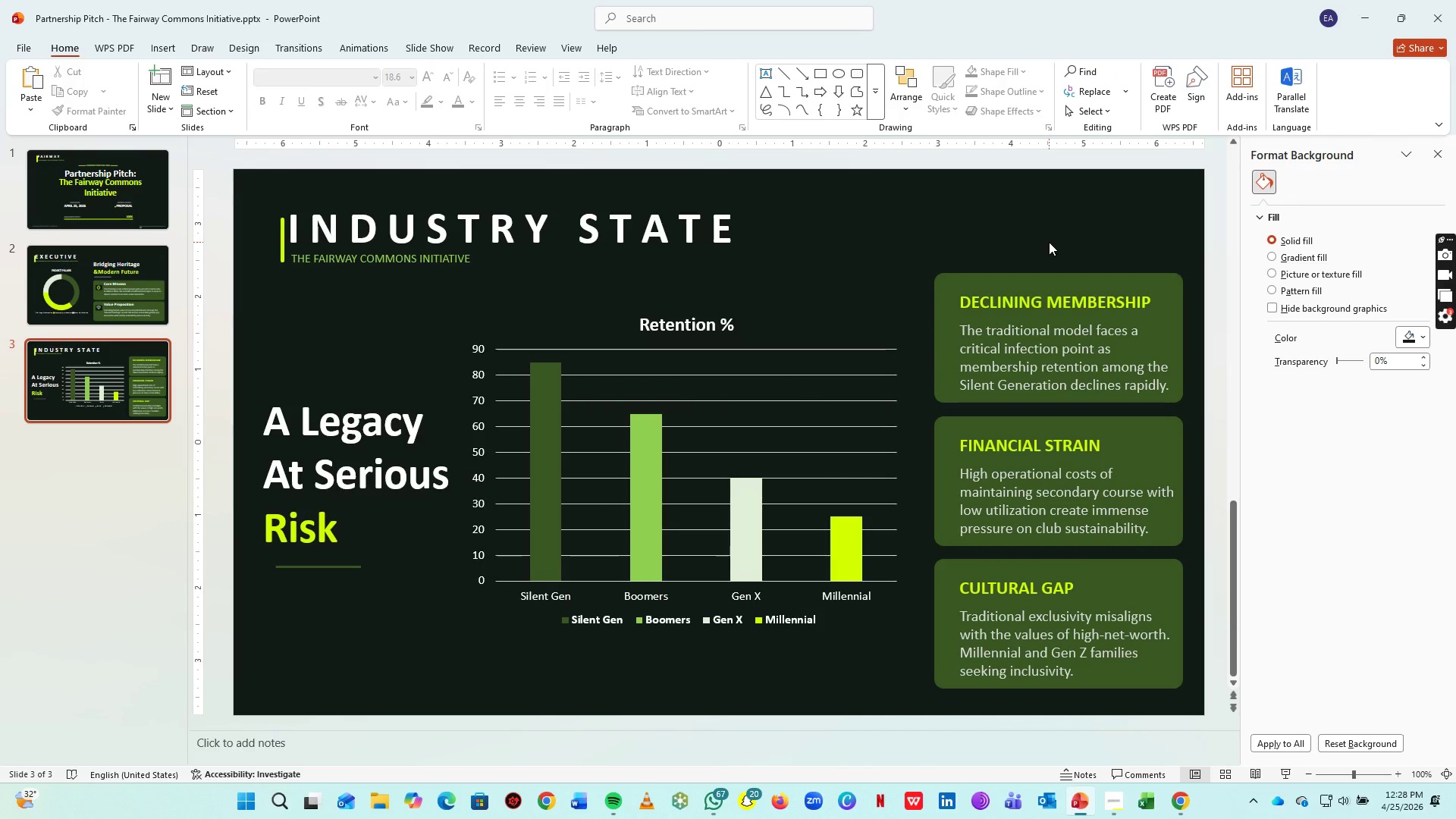 
key(Alt+AltLeft)
 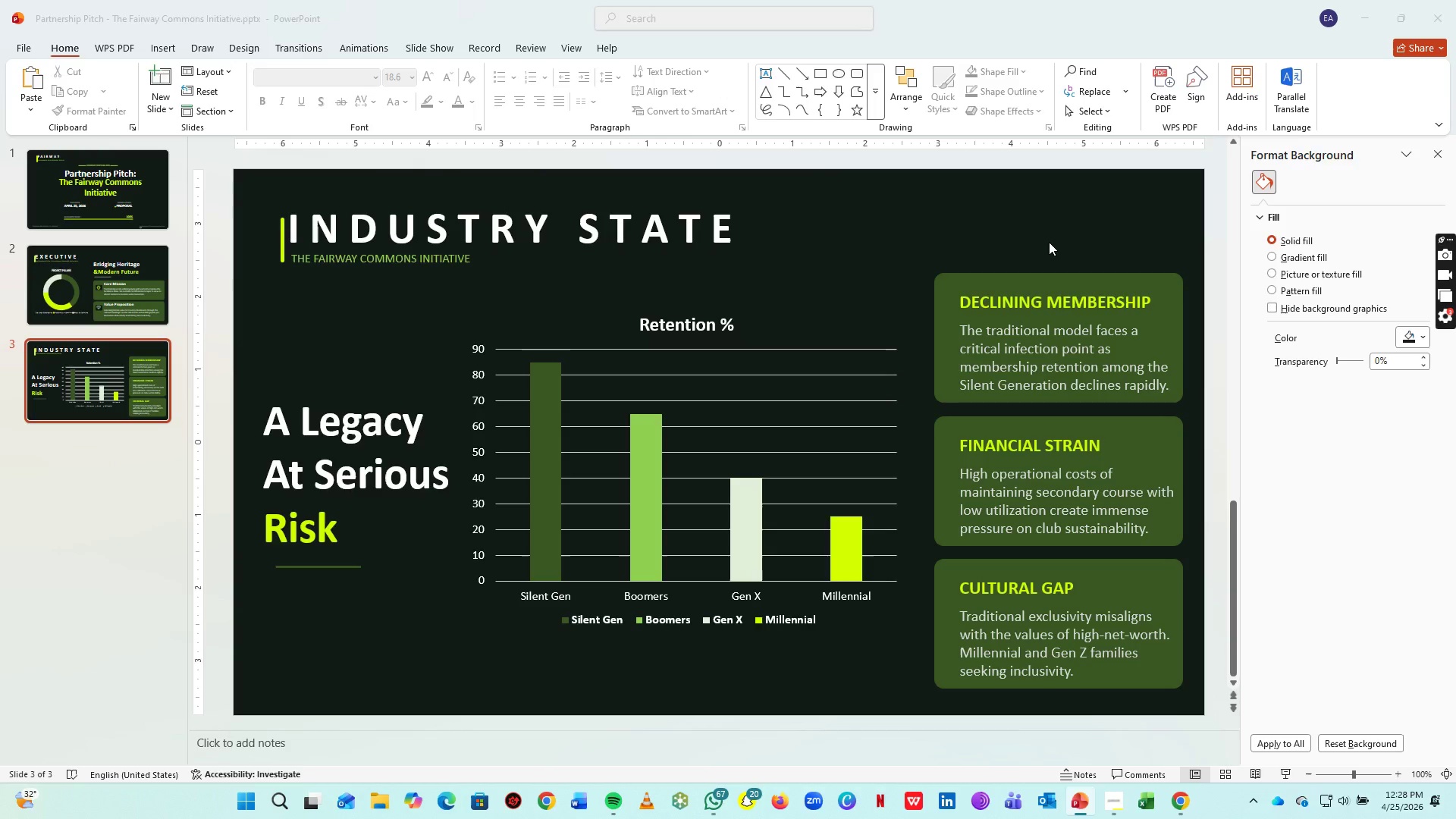 
key(Alt+Tab)